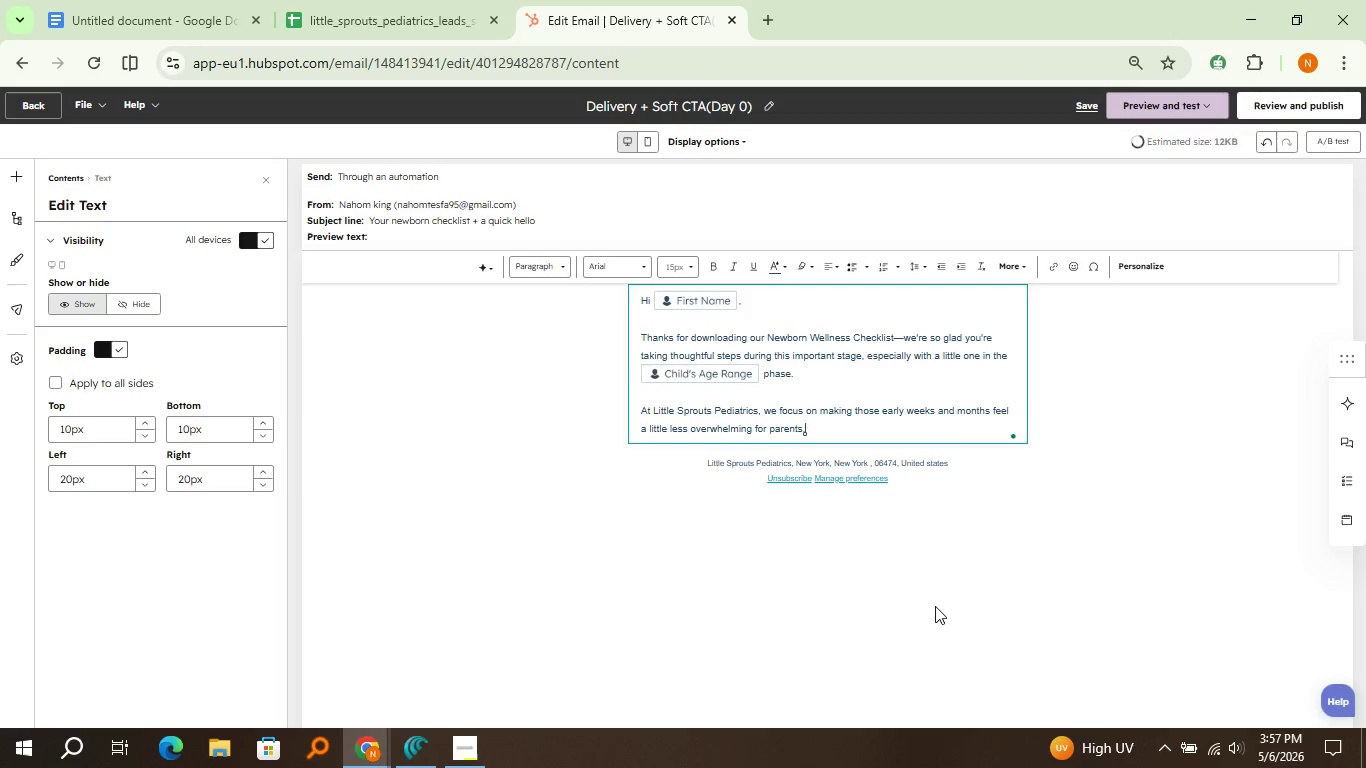 
wait(5.88)
 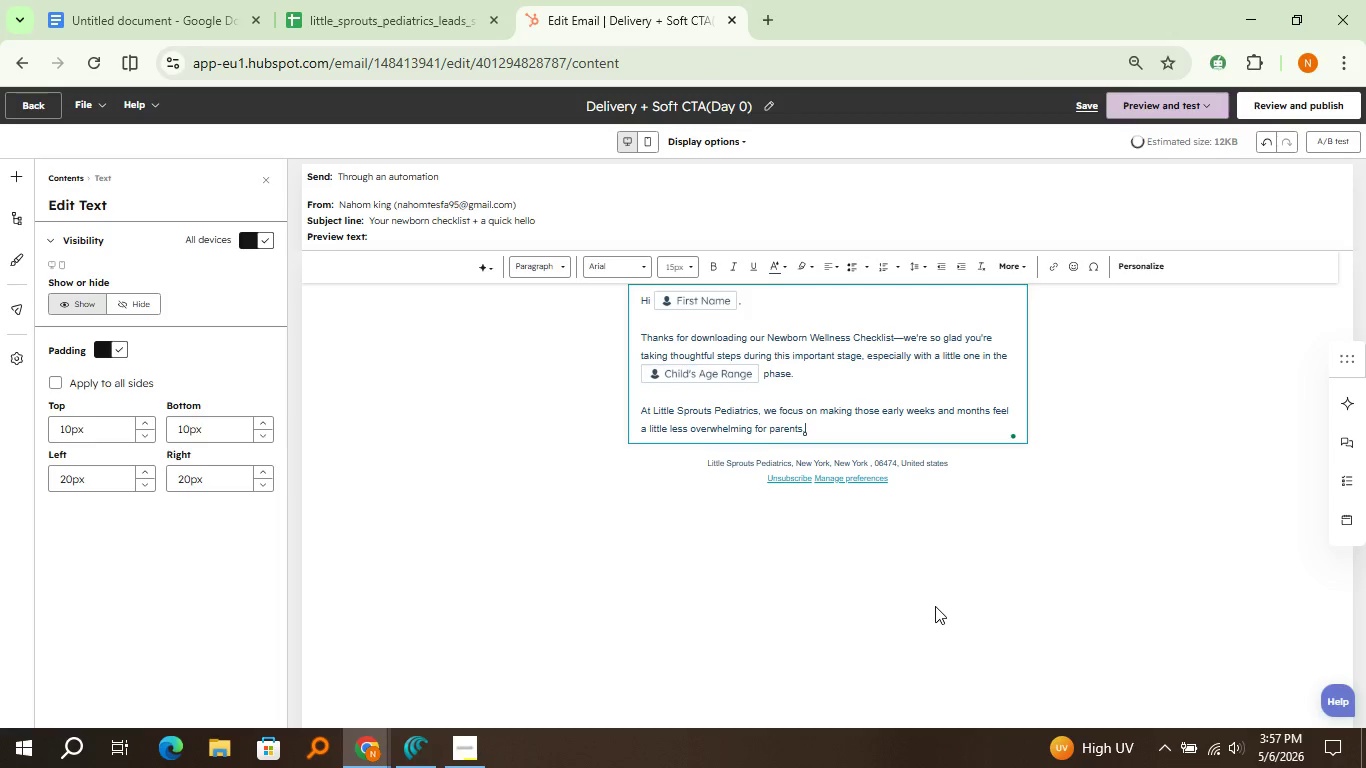 
key(Enter)
 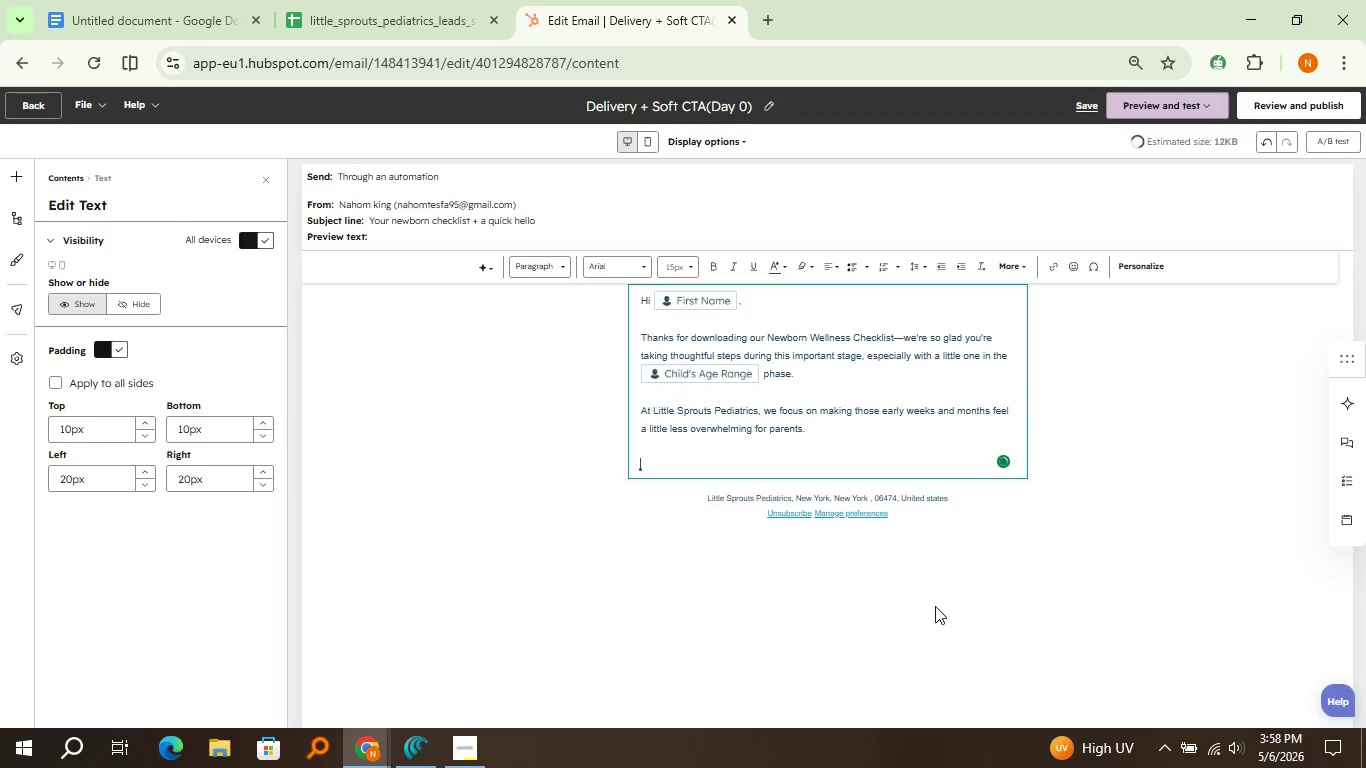 
key(Enter)
 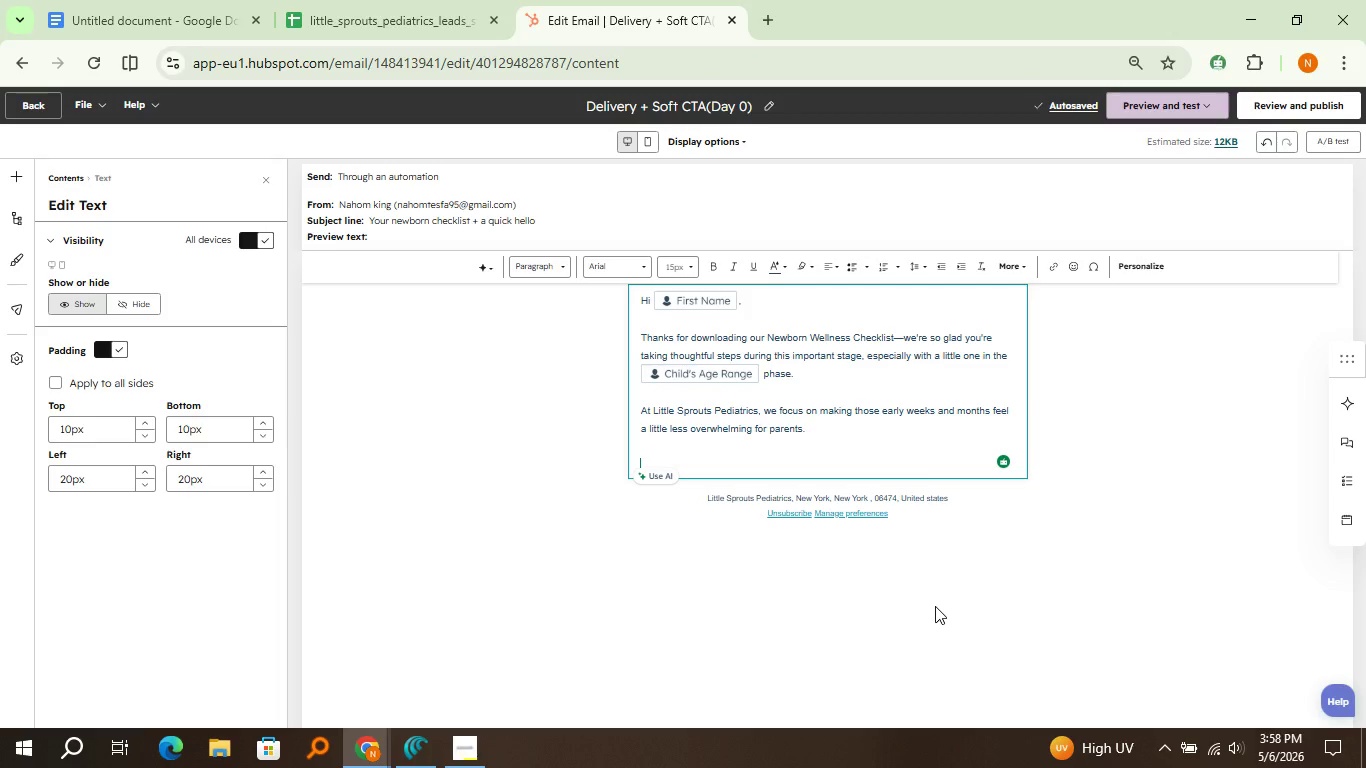 
wait(5.42)
 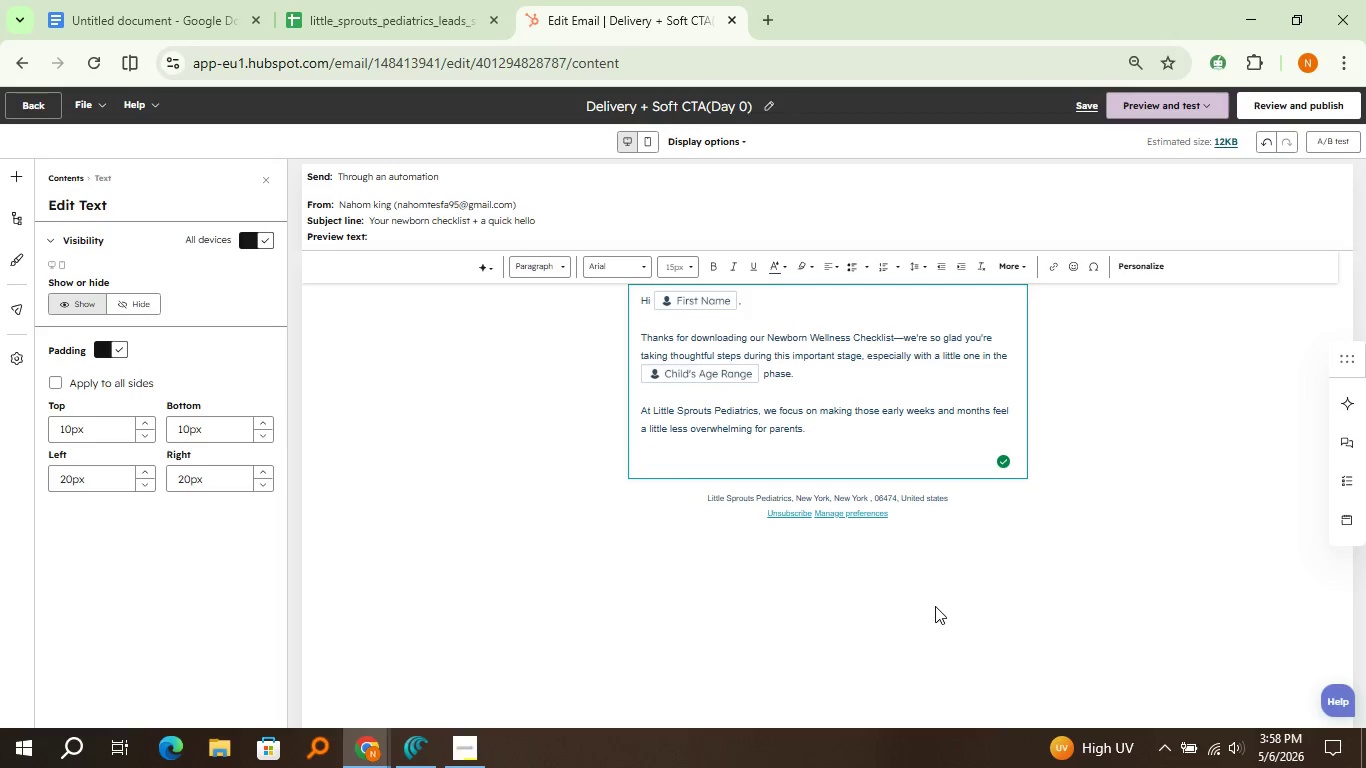 
type(If you'd ever like a quick)
 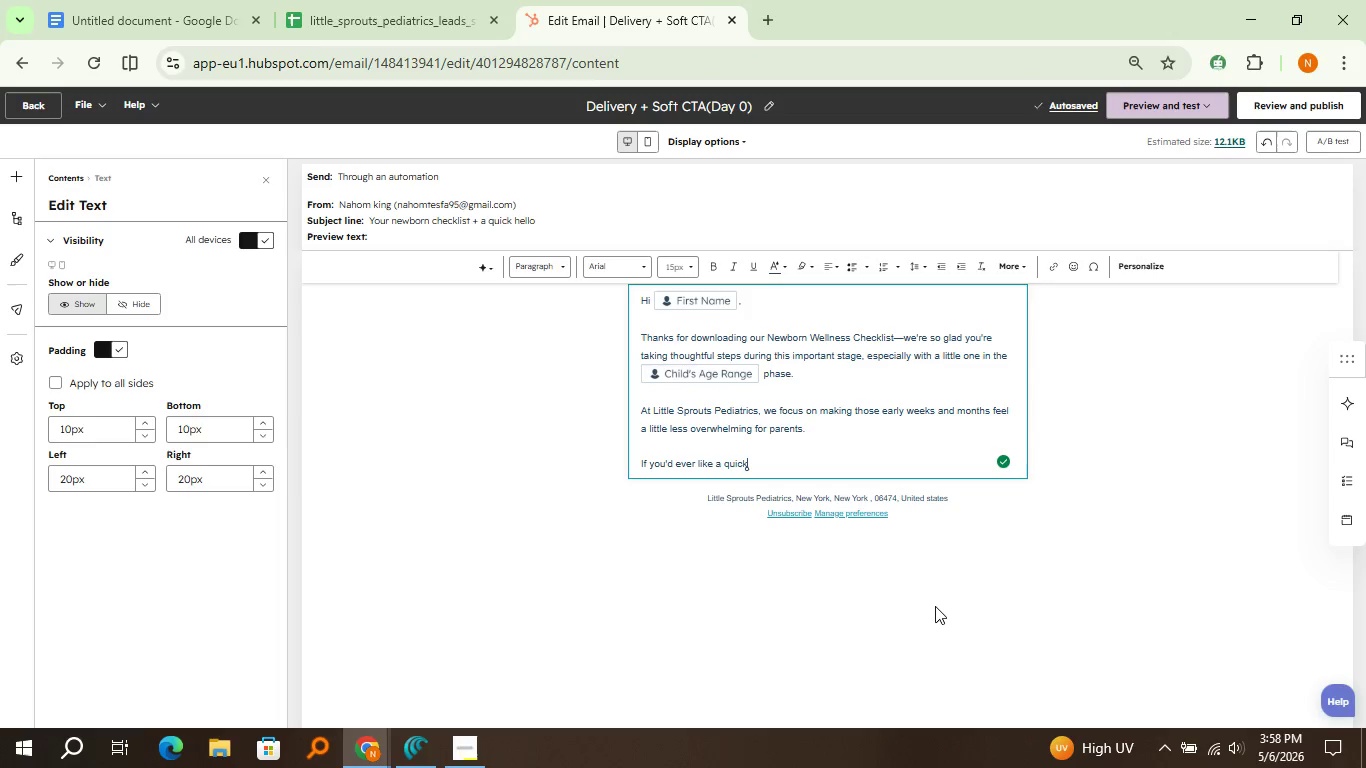 
type( 15-minute " Meet the Doctor" call to ask questions or get a feel for our approach, you can book a time )
 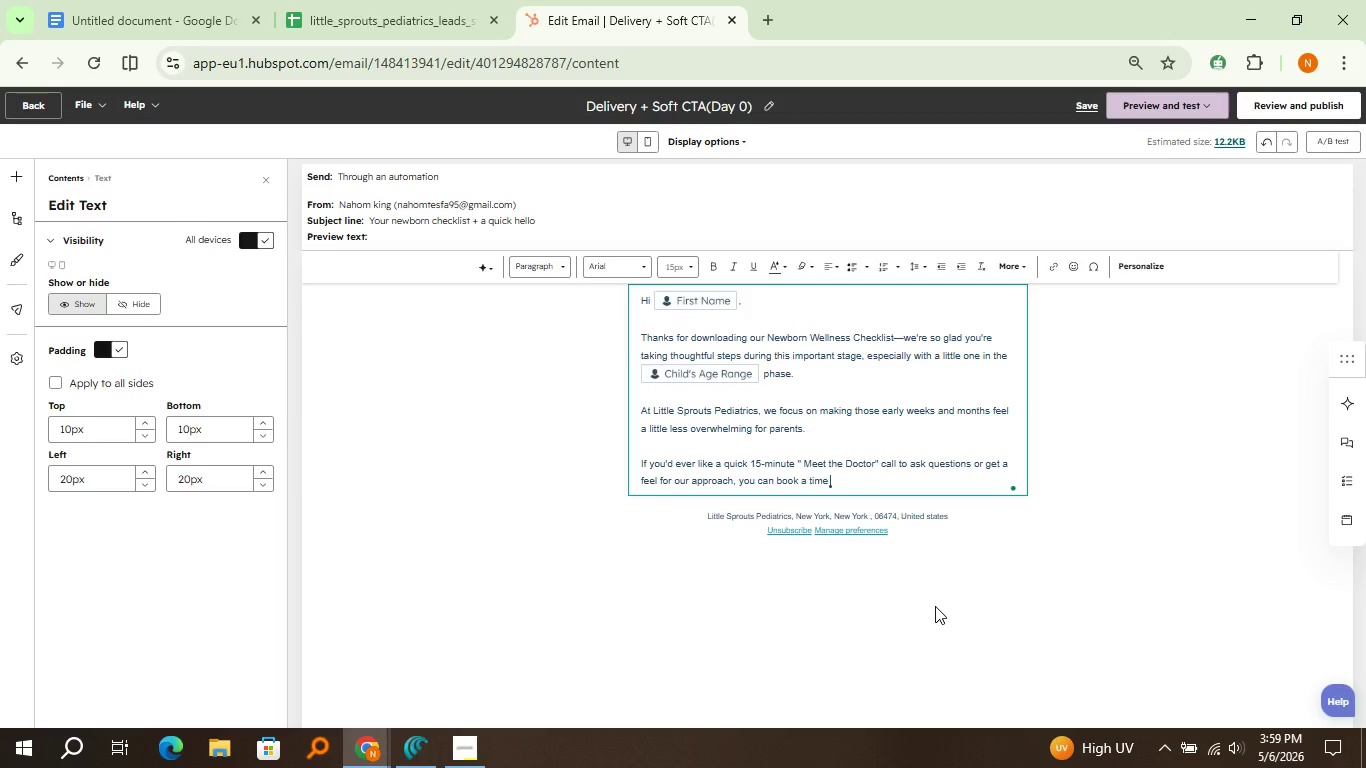 
type(below.)
 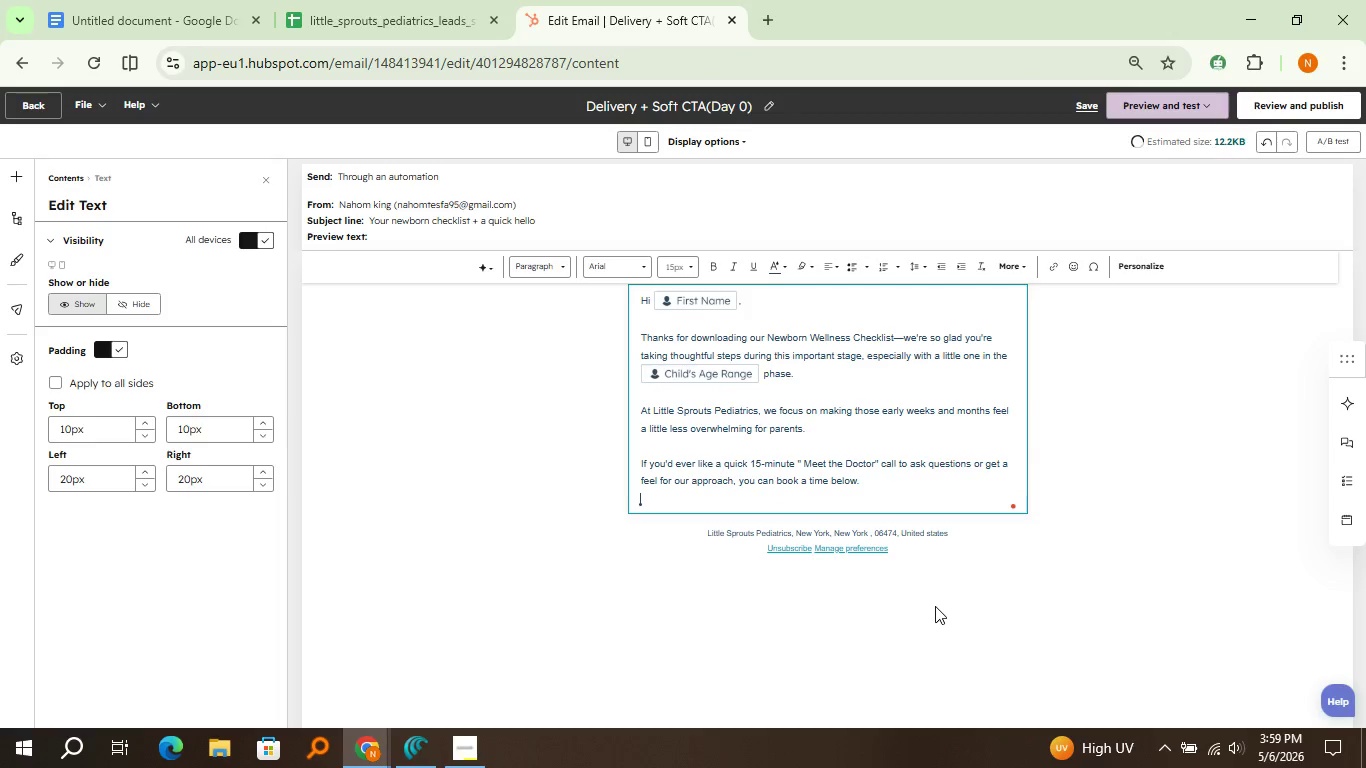 
key(Enter)
 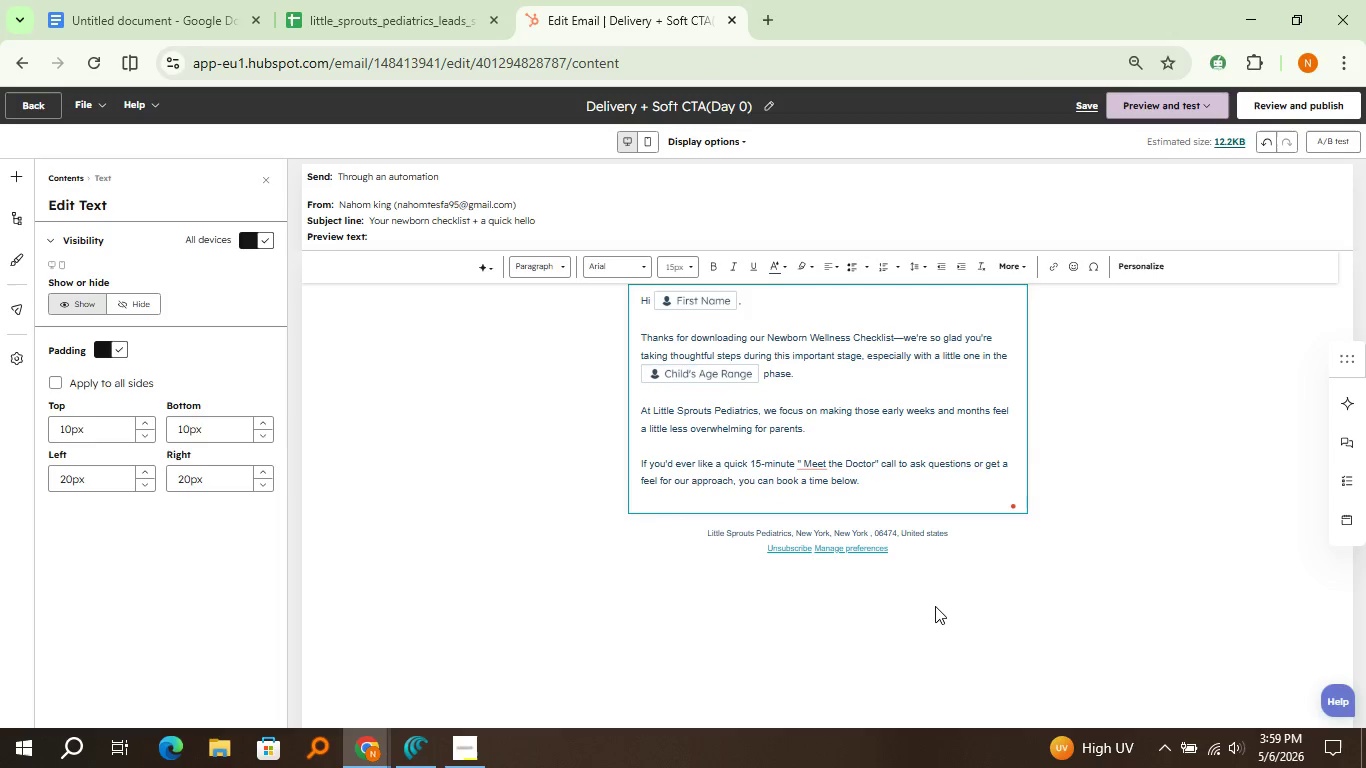 
key(Enter)
 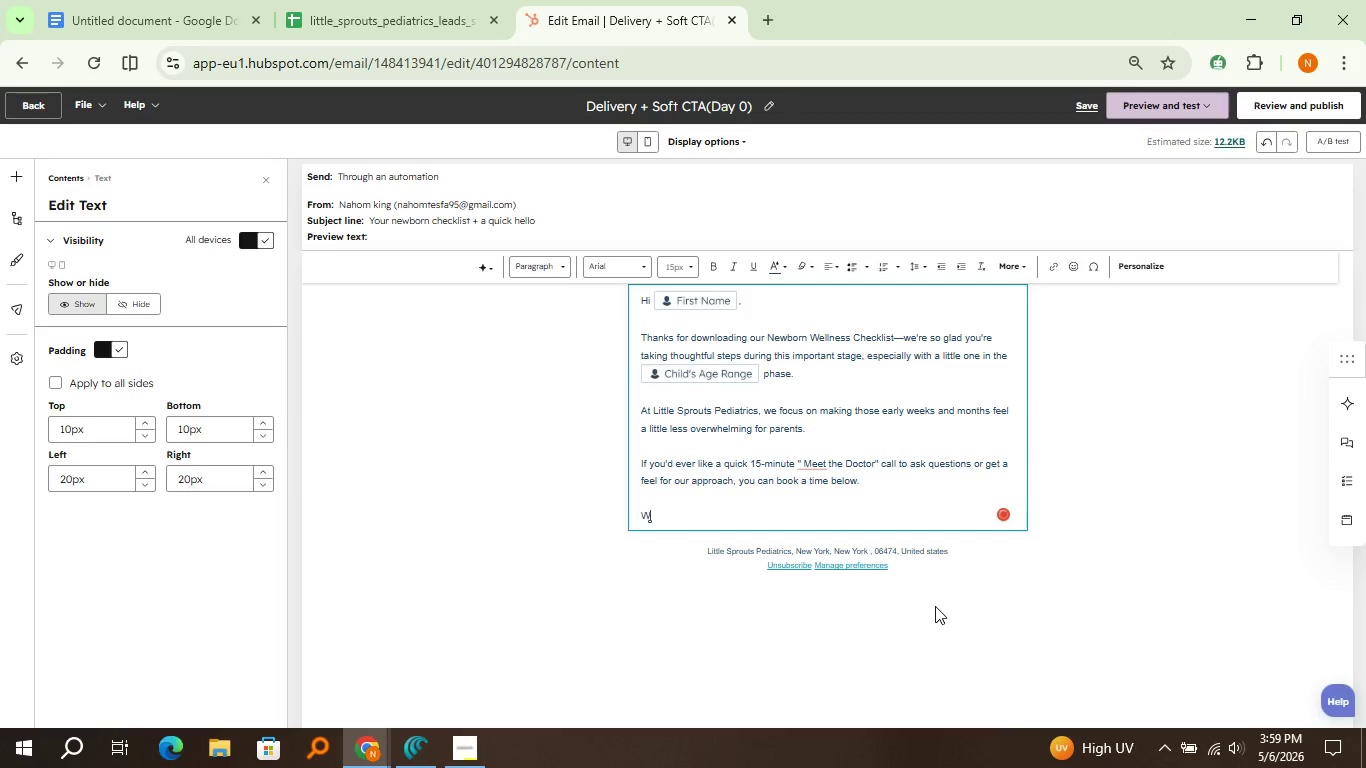 
type(We're)
 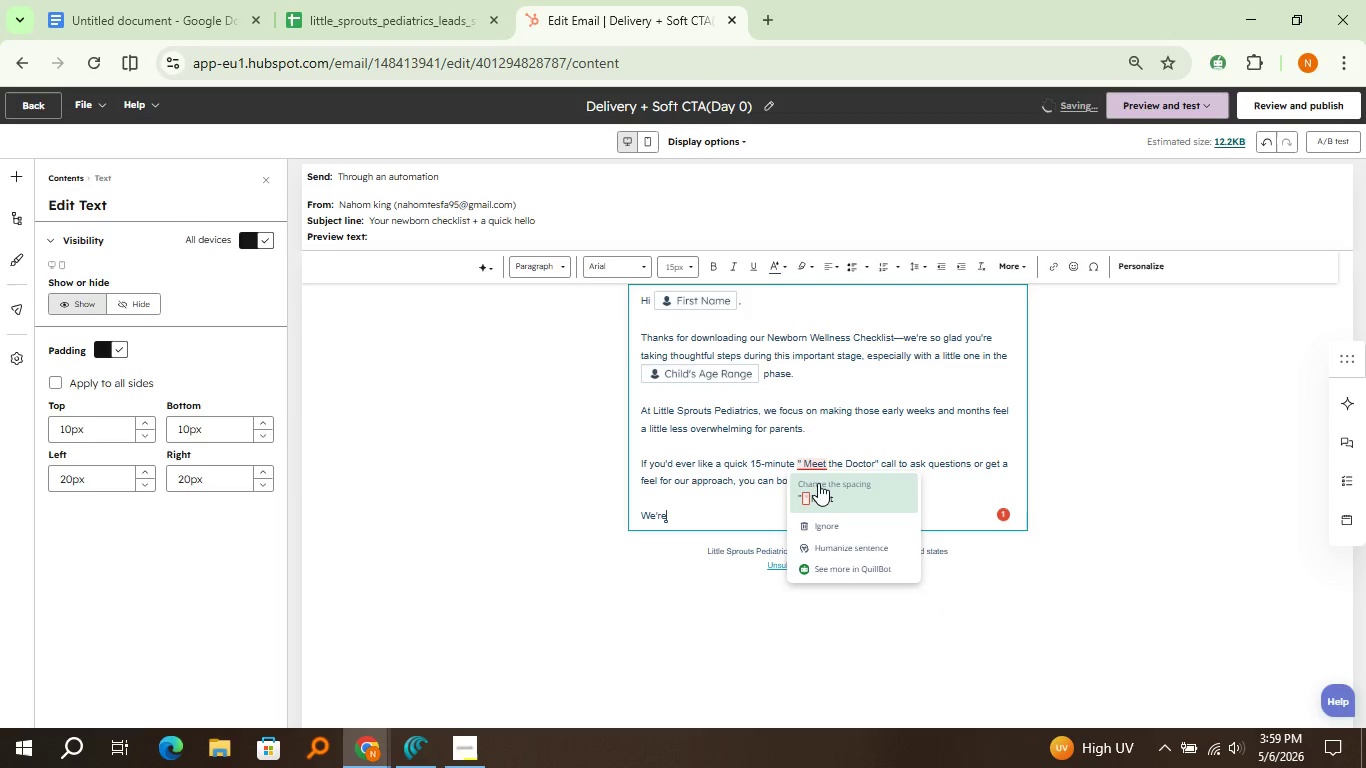 
left_click([818, 483])
 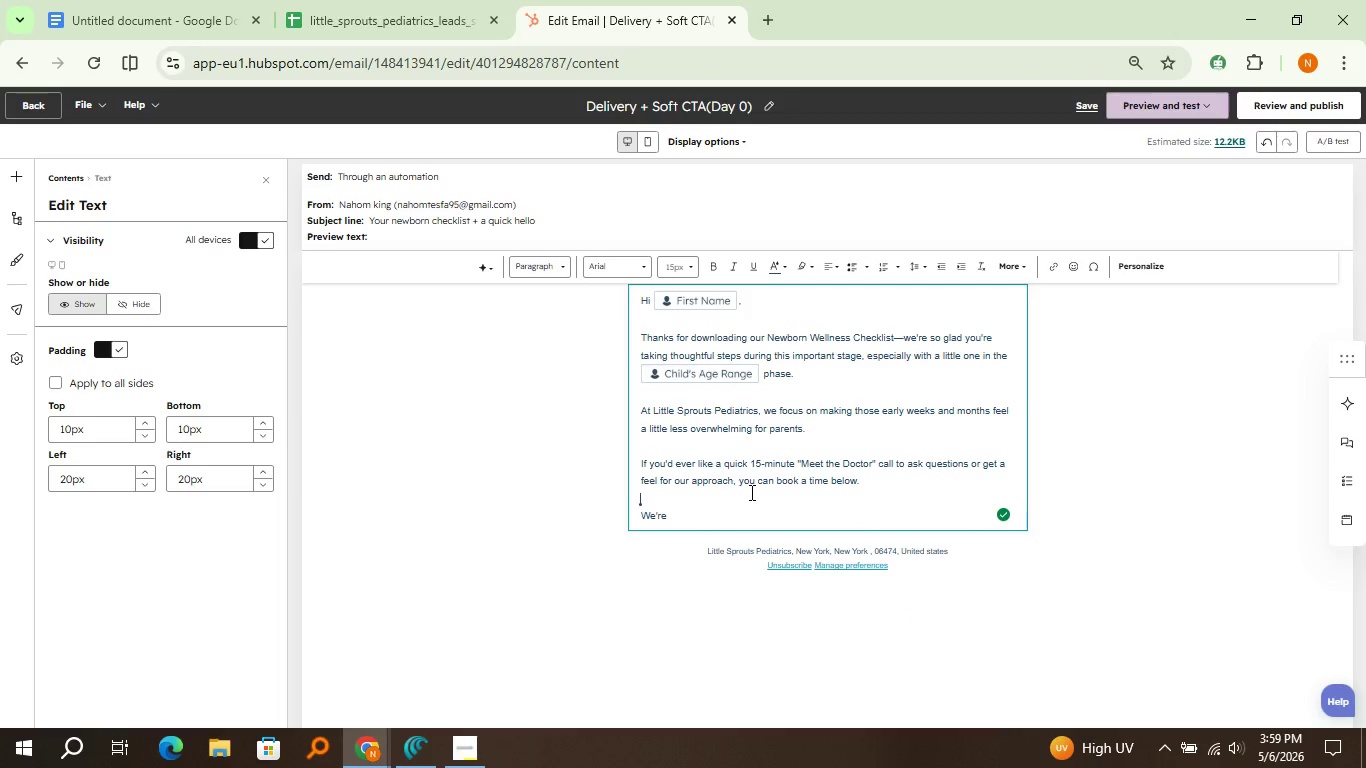 
left_click([750, 492])
 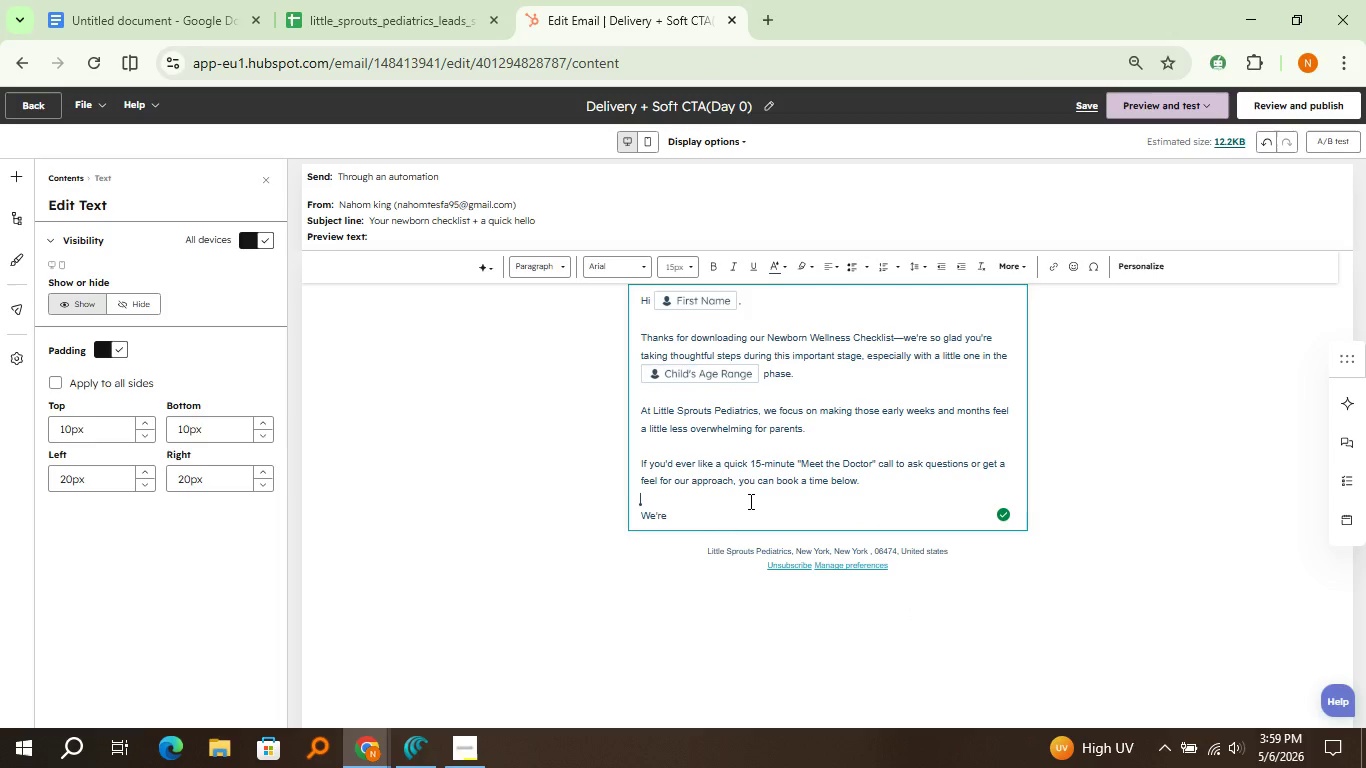 
left_click([749, 501])
 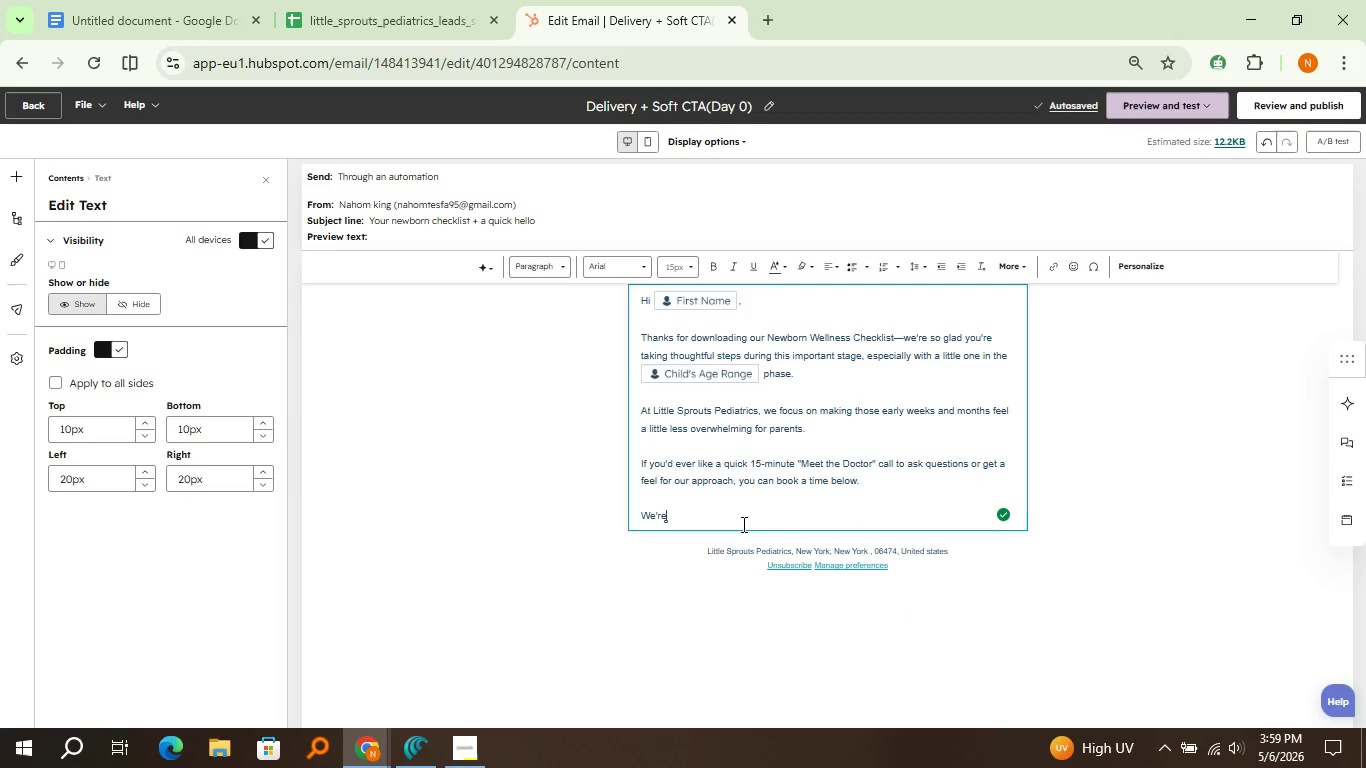 
left_click([742, 524])
 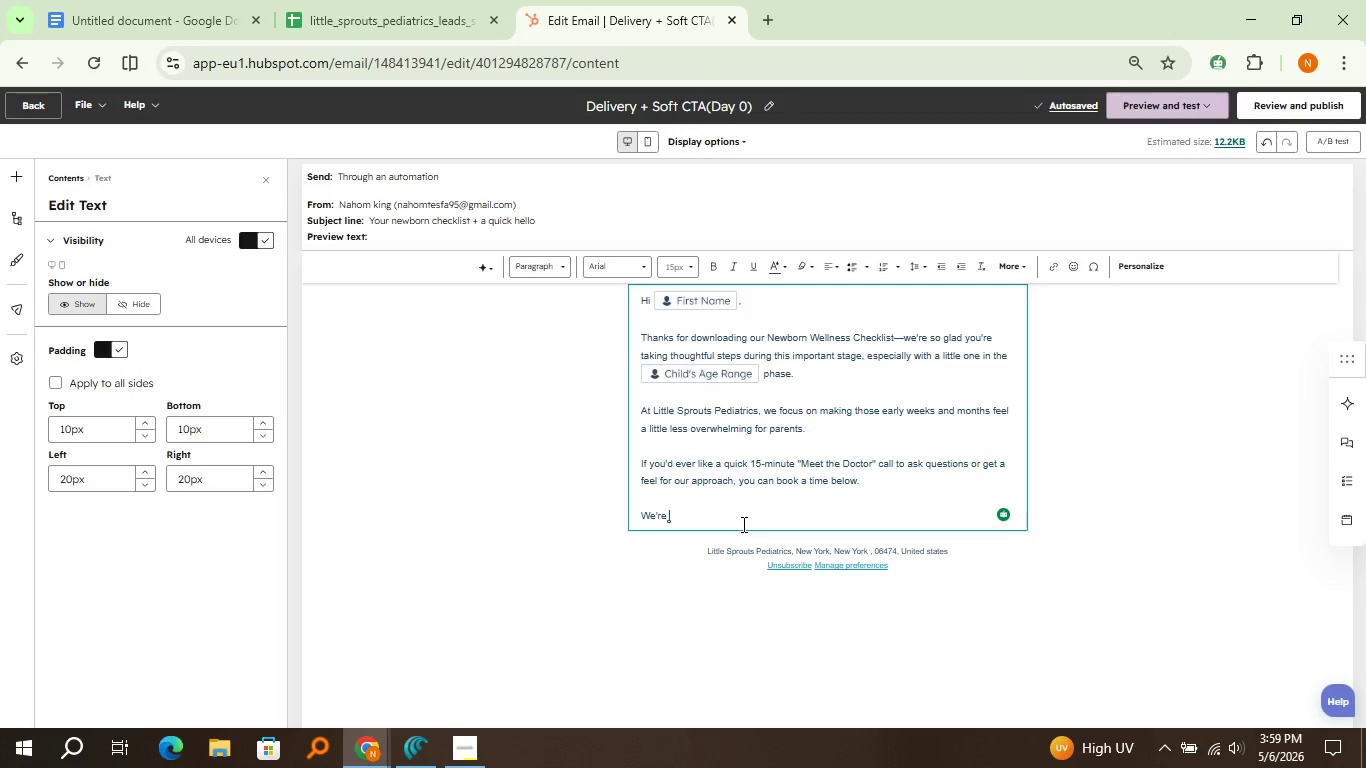 
type( here )
 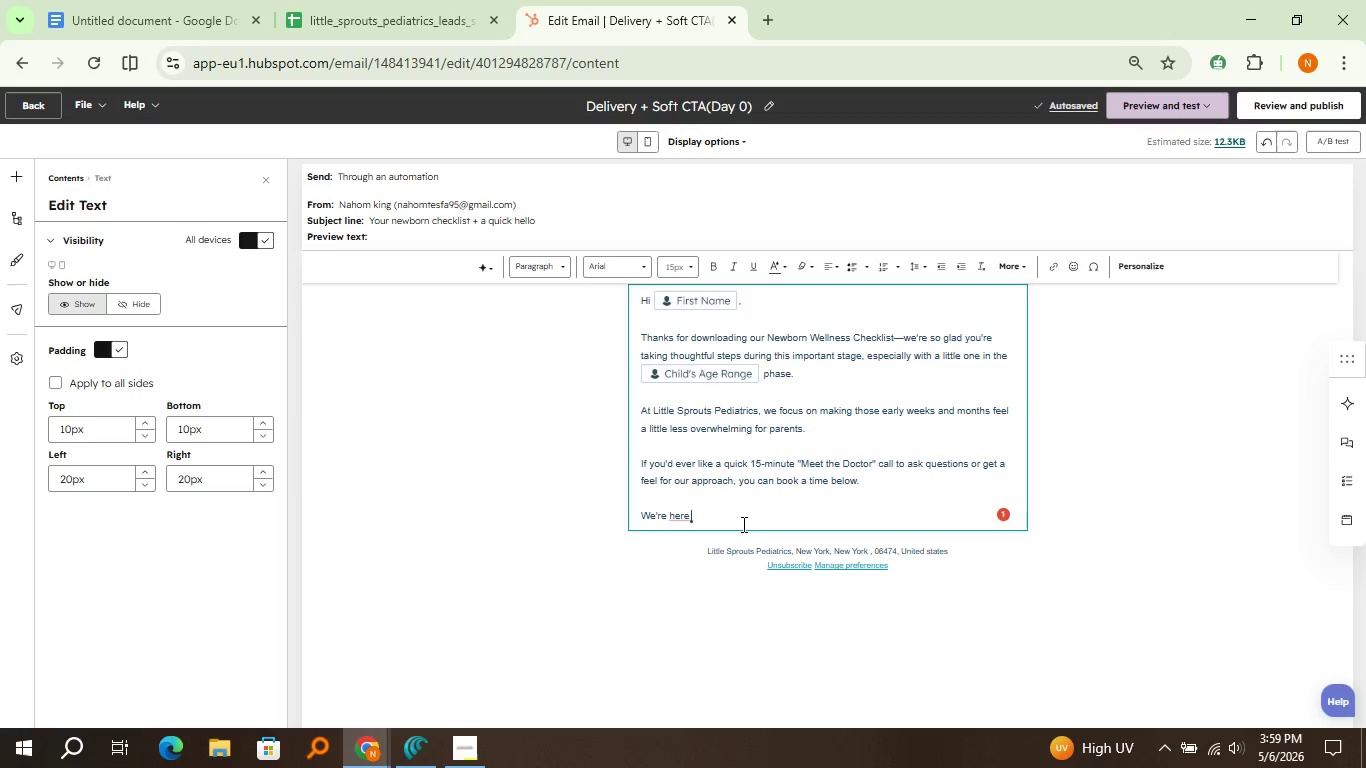 
type(whenever you)
 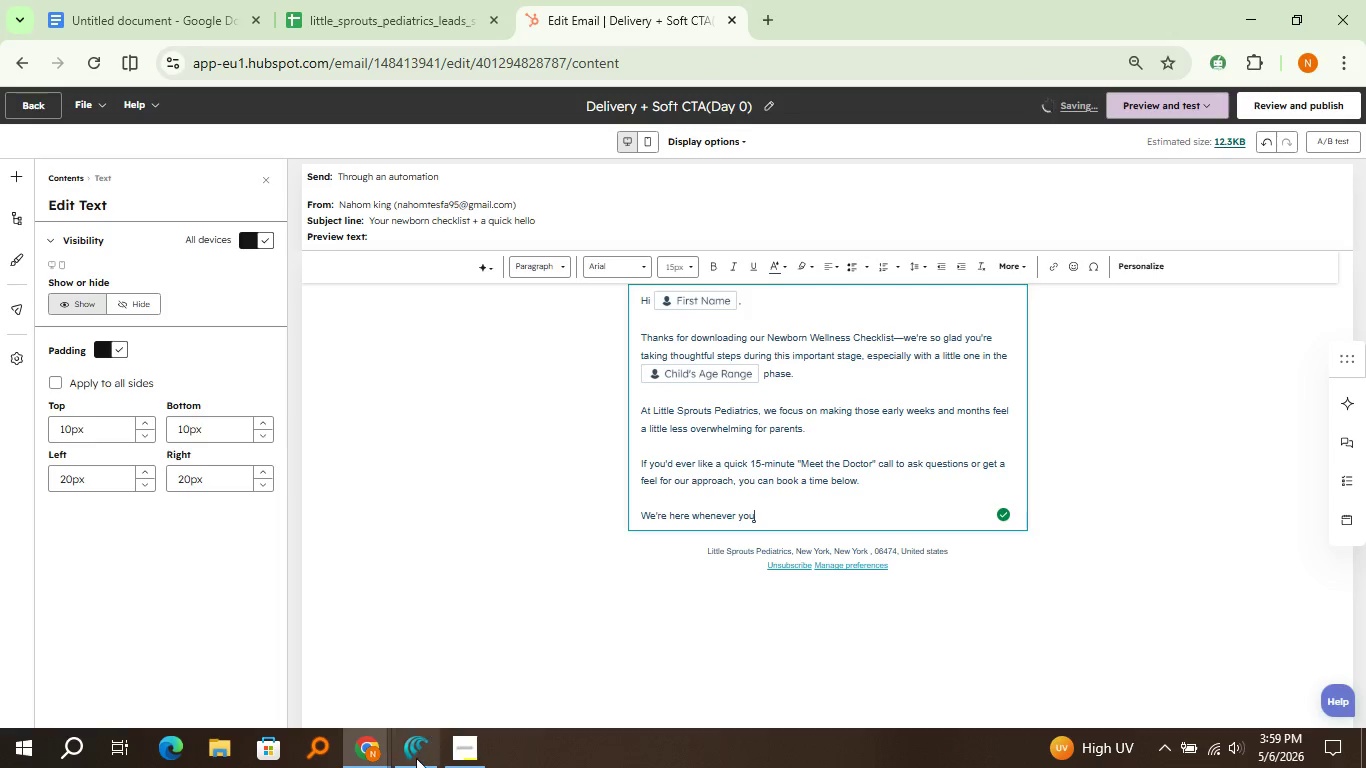 
left_click([416, 758])
 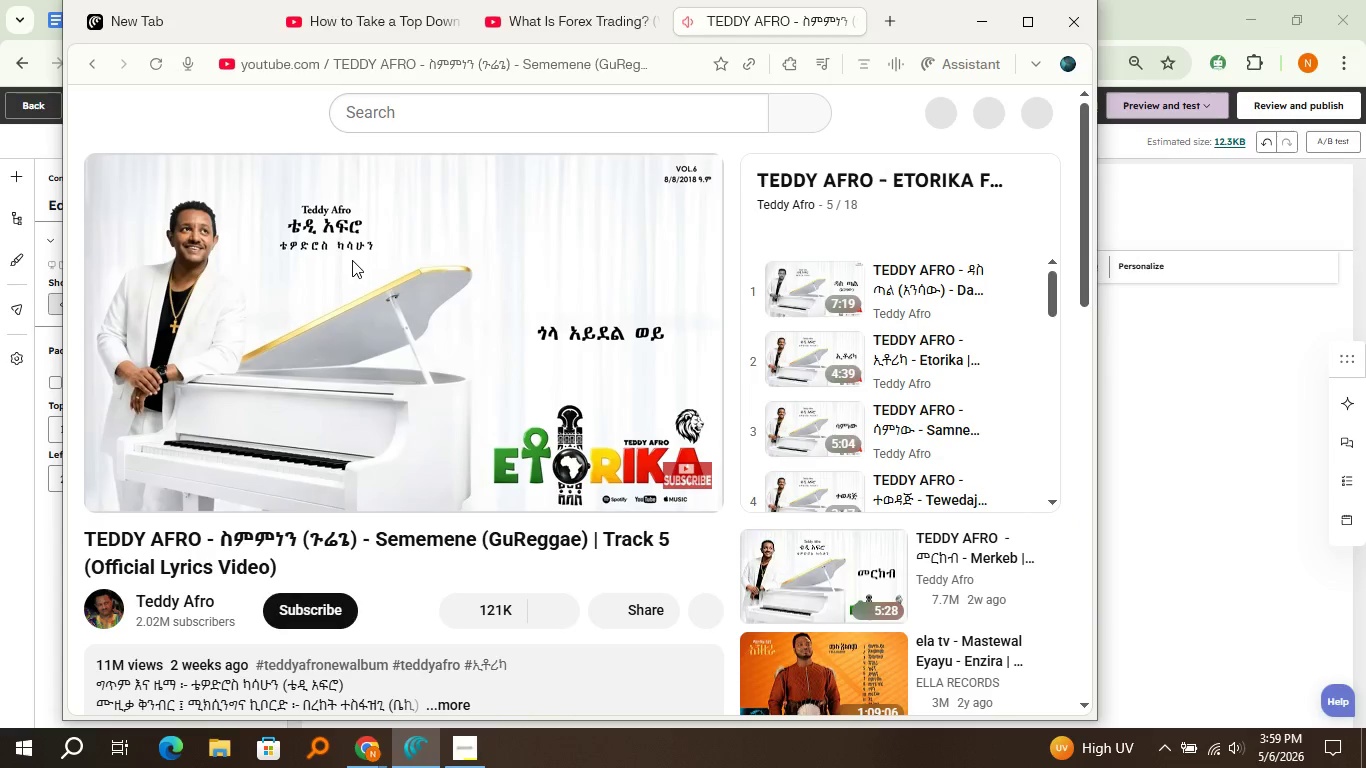 
left_click([352, 260])
 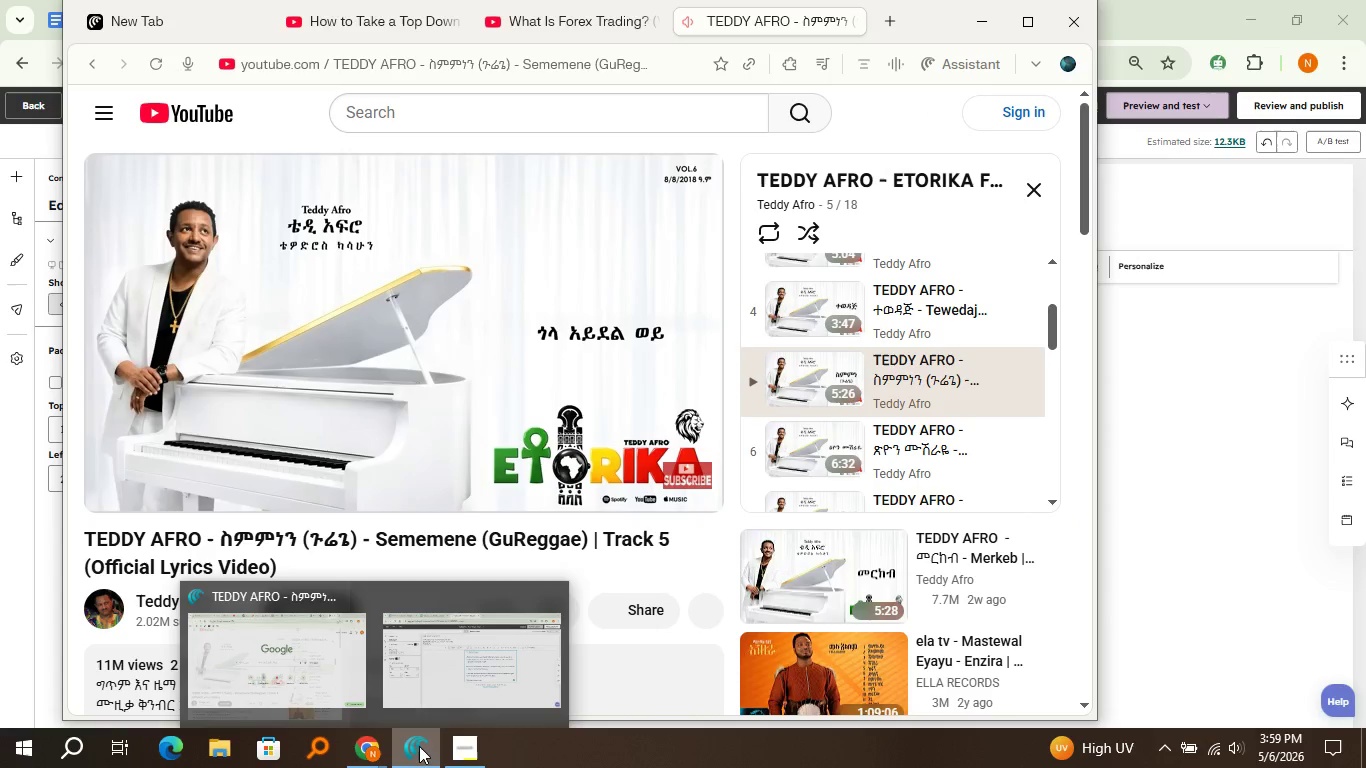 
left_click([419, 746])
 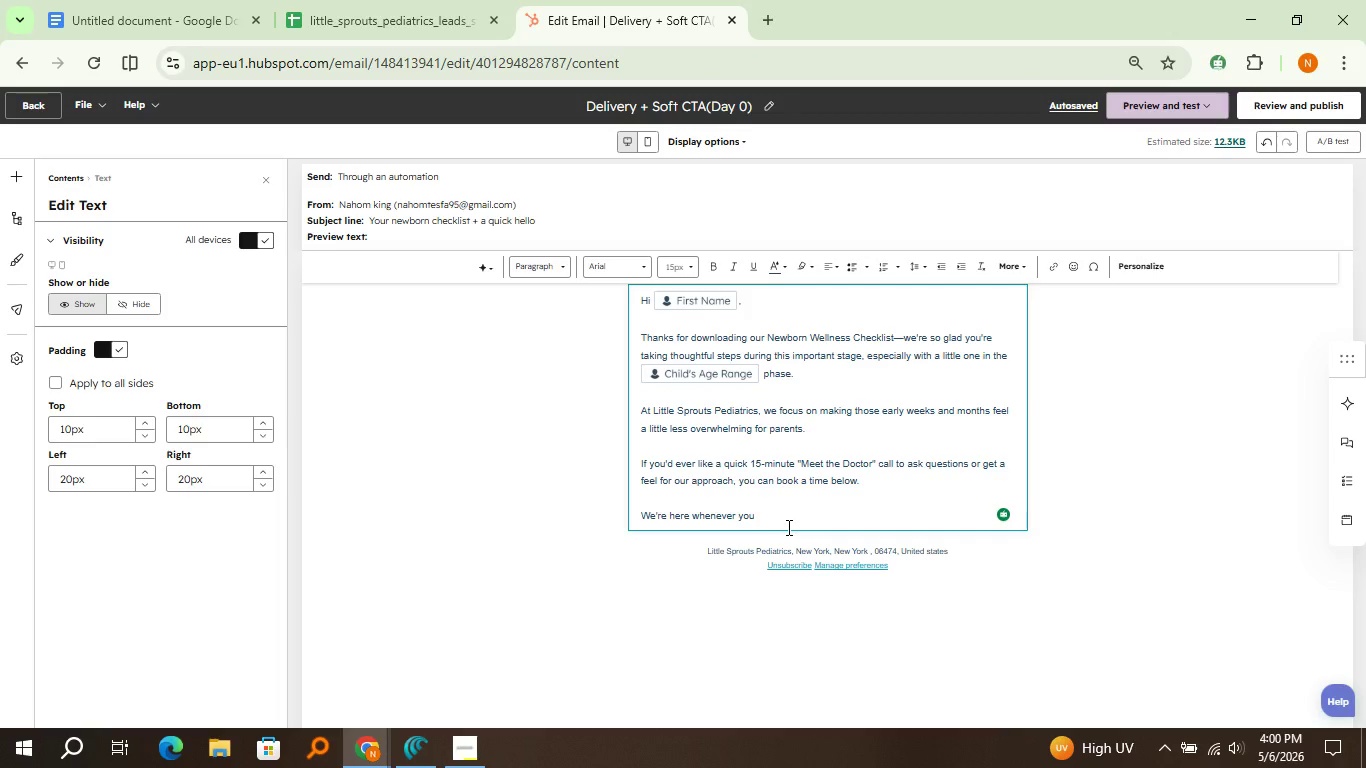 
wait(20.8)
 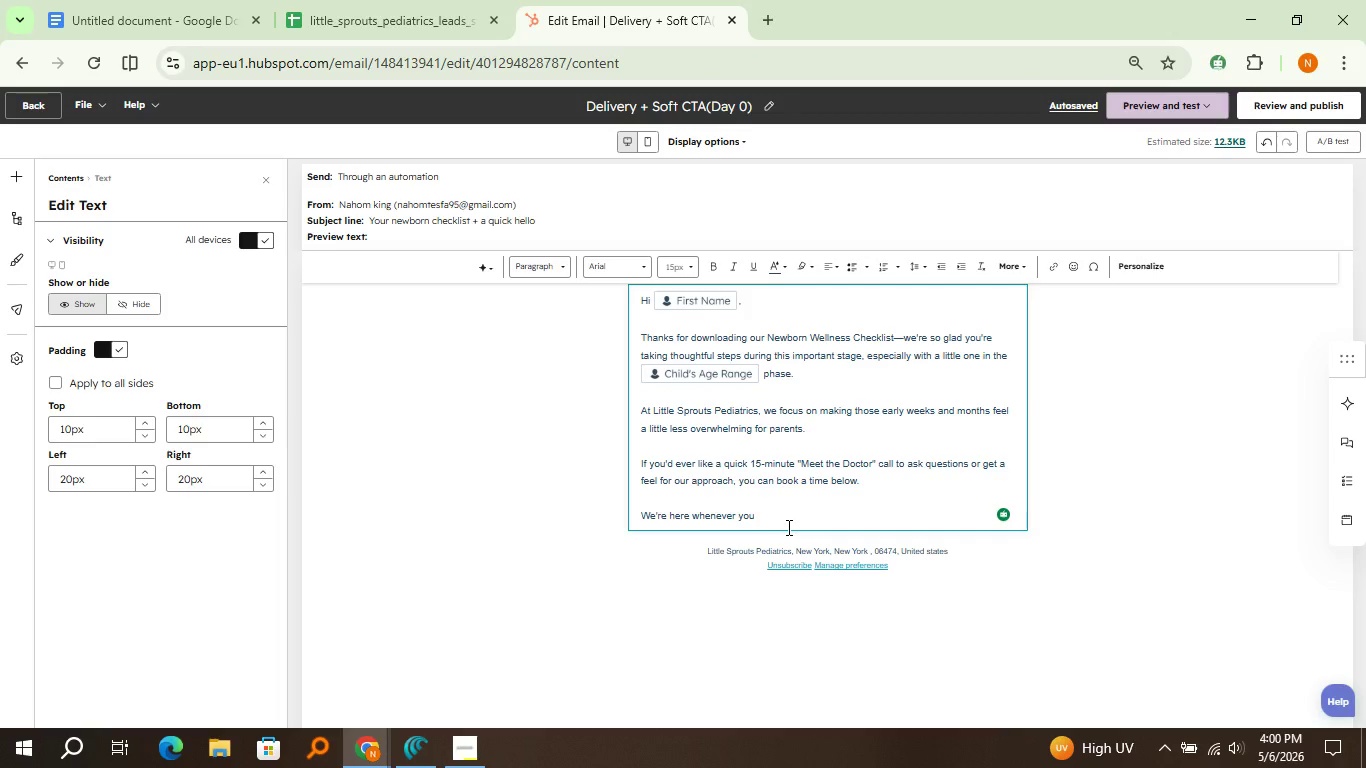 
key(Space)
 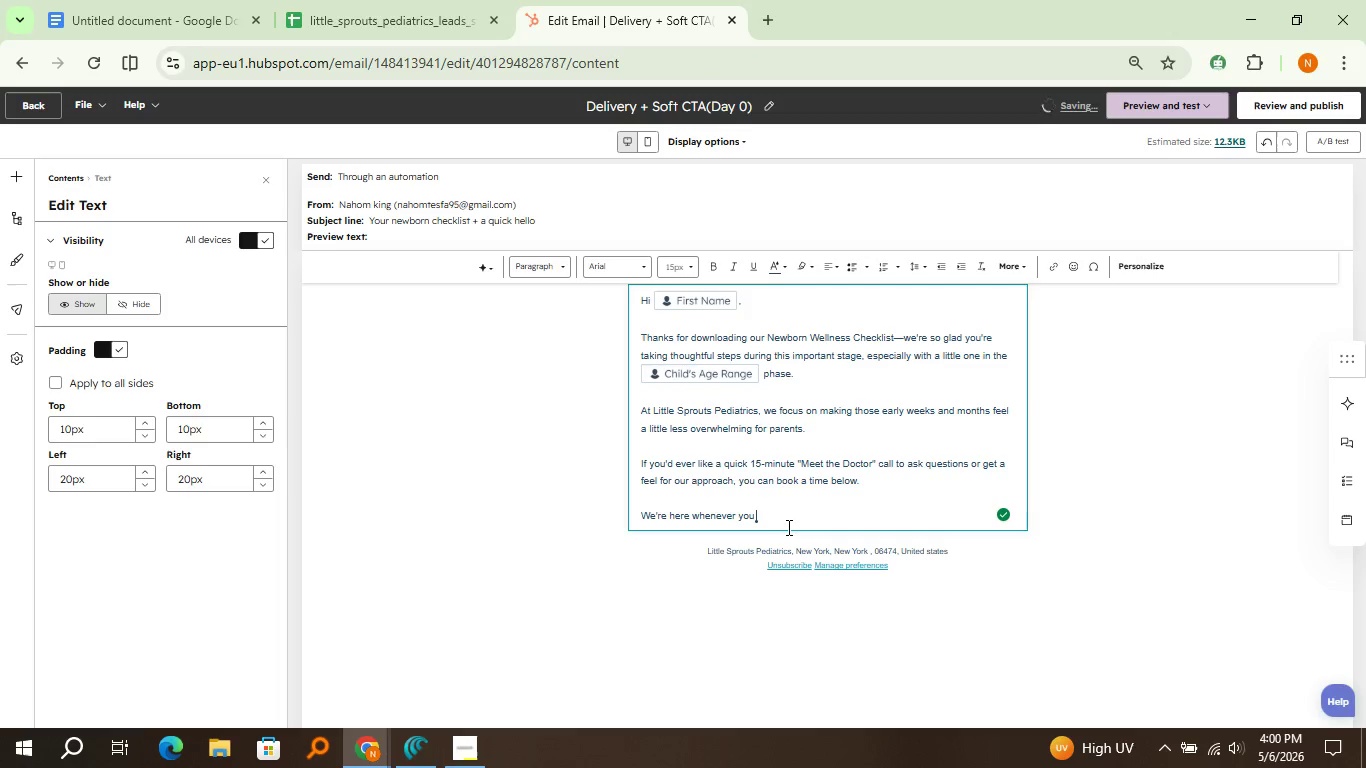 
type(need us)
 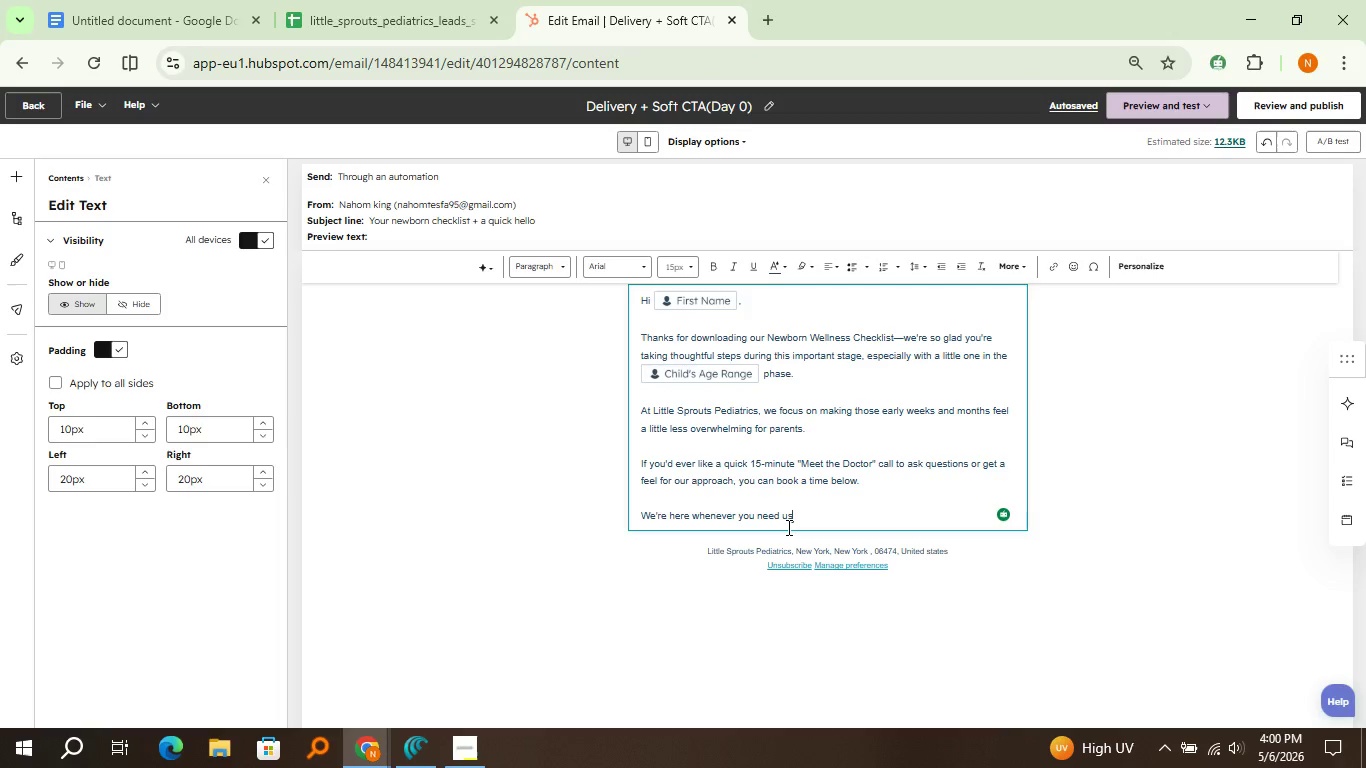 
wait(16.59)
 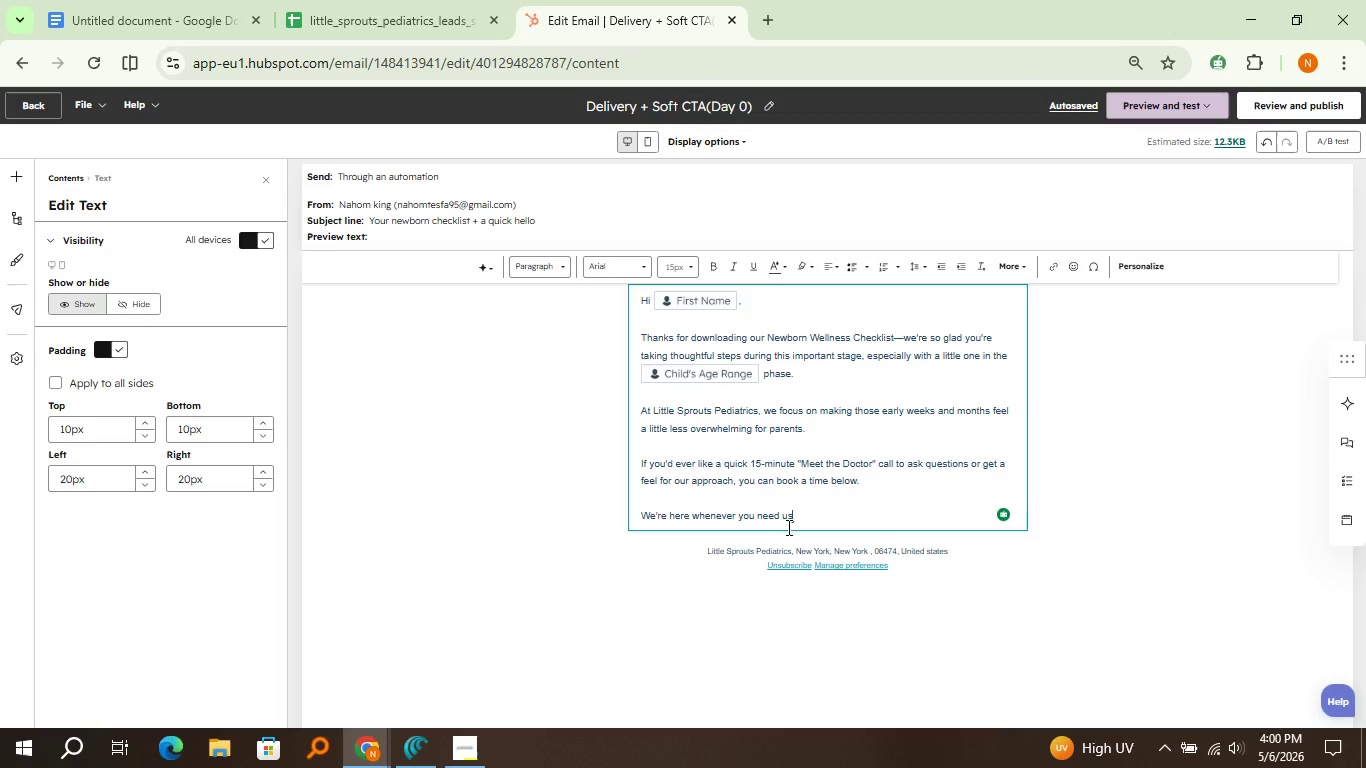 
key(Period)
 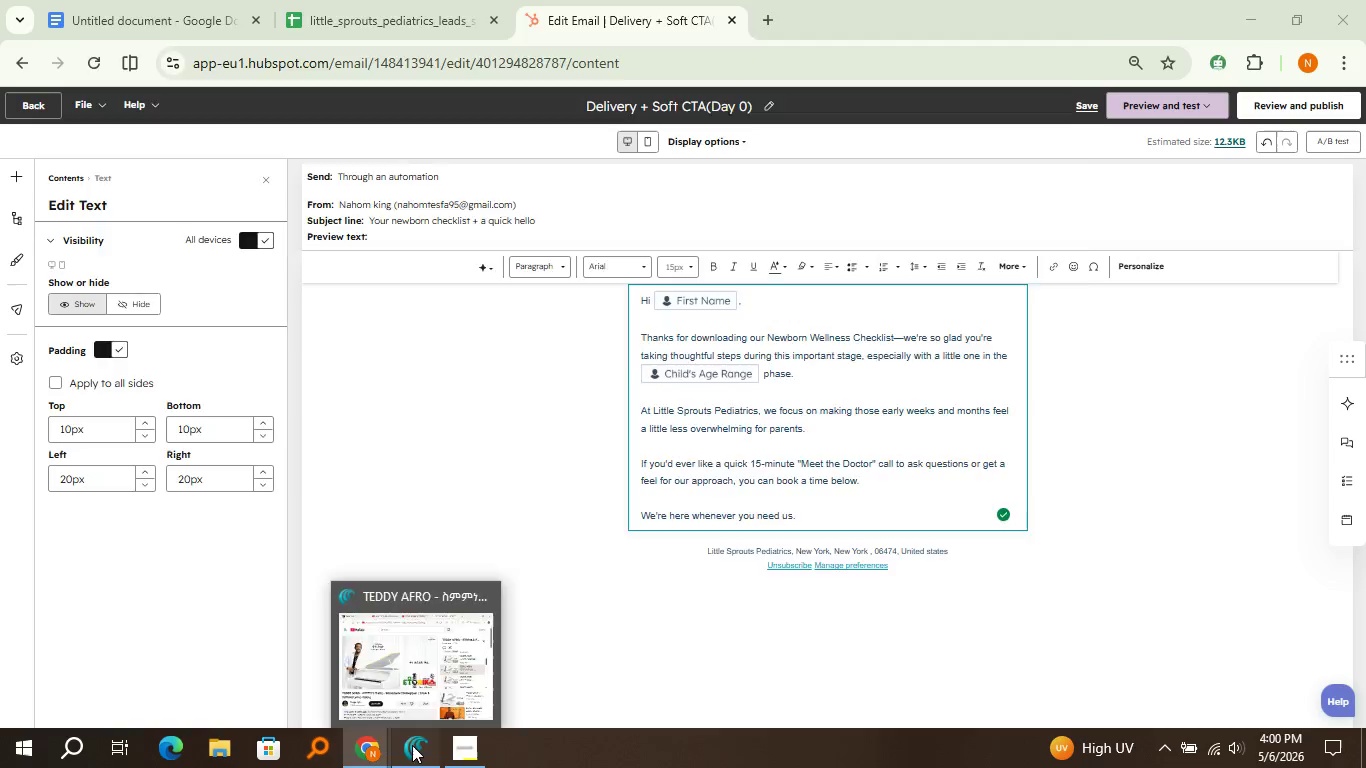 
left_click([412, 745])
 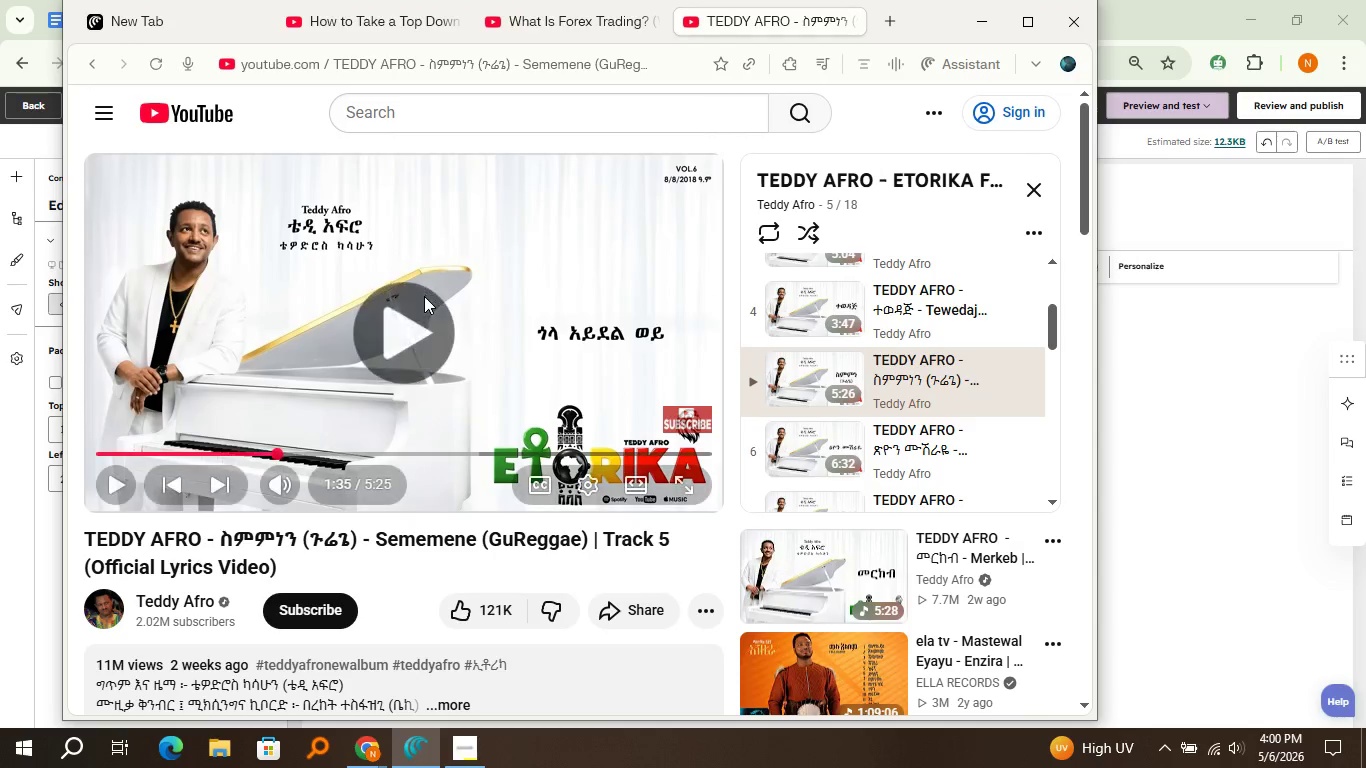 
left_click([424, 296])
 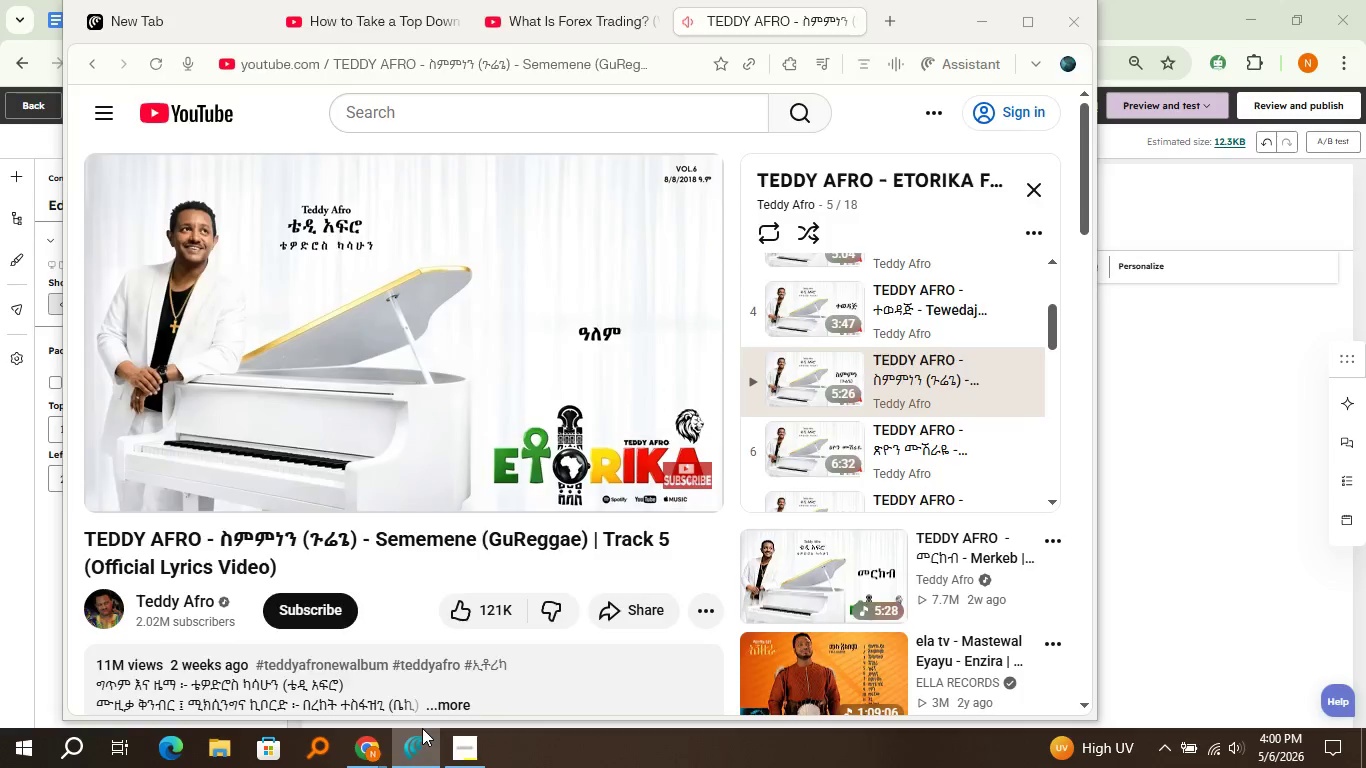 
left_click([422, 728])
 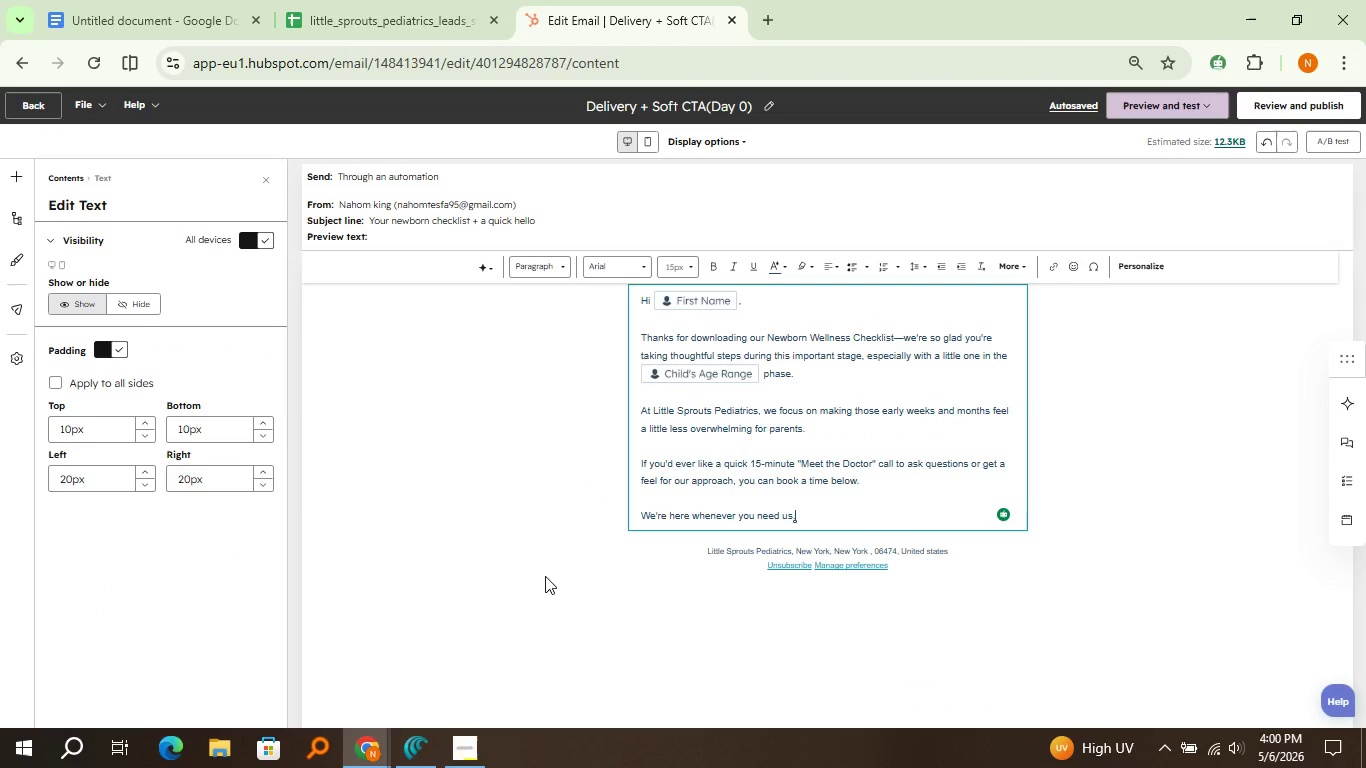 
key(Enter)
 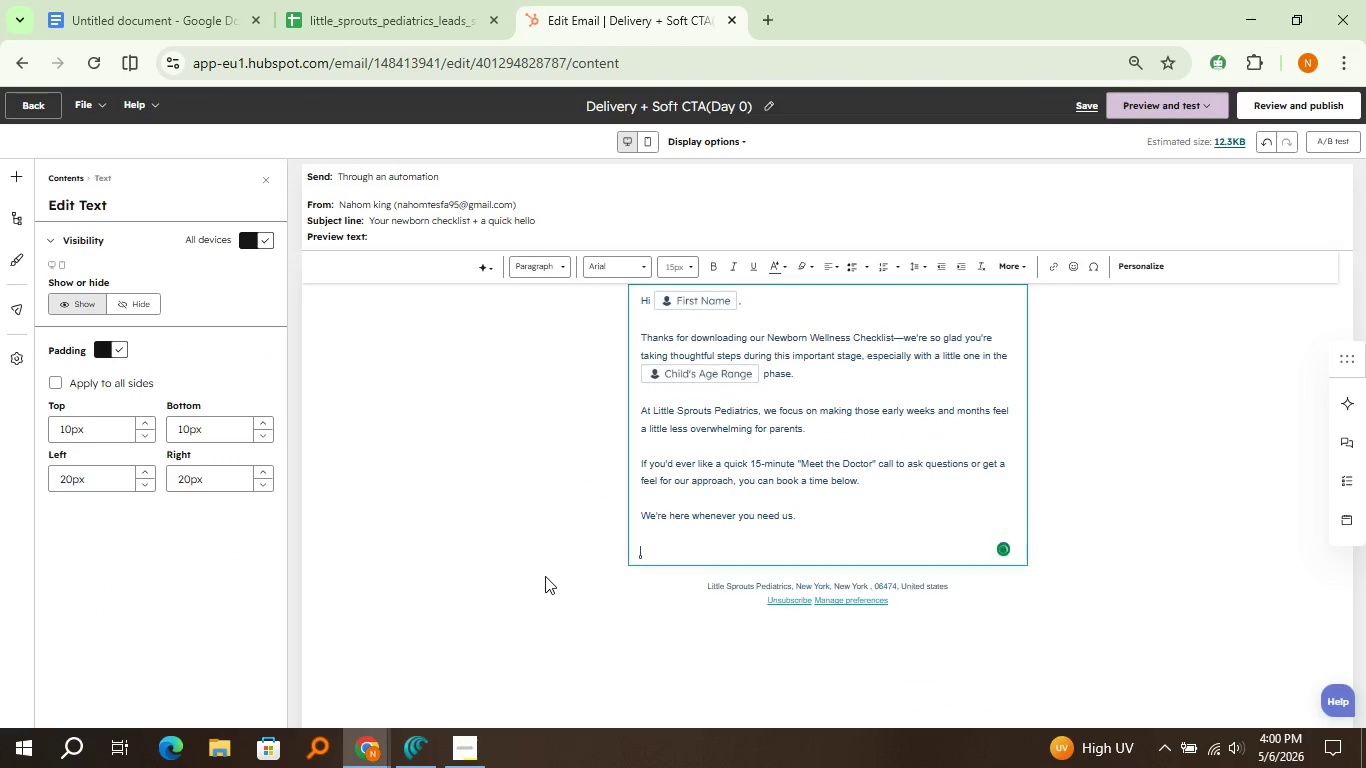 
key(Enter)
 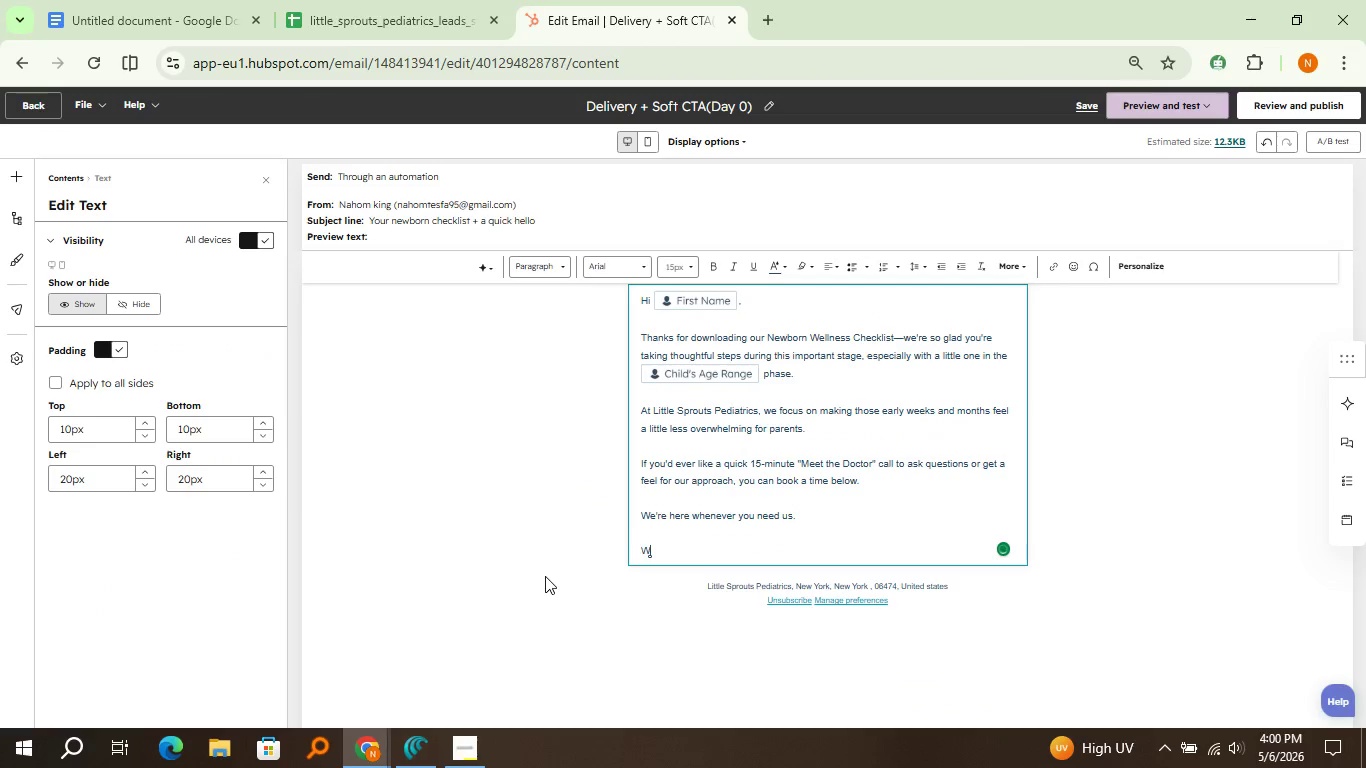 
type(Warmly.)
key(Backspace)
type(,)
 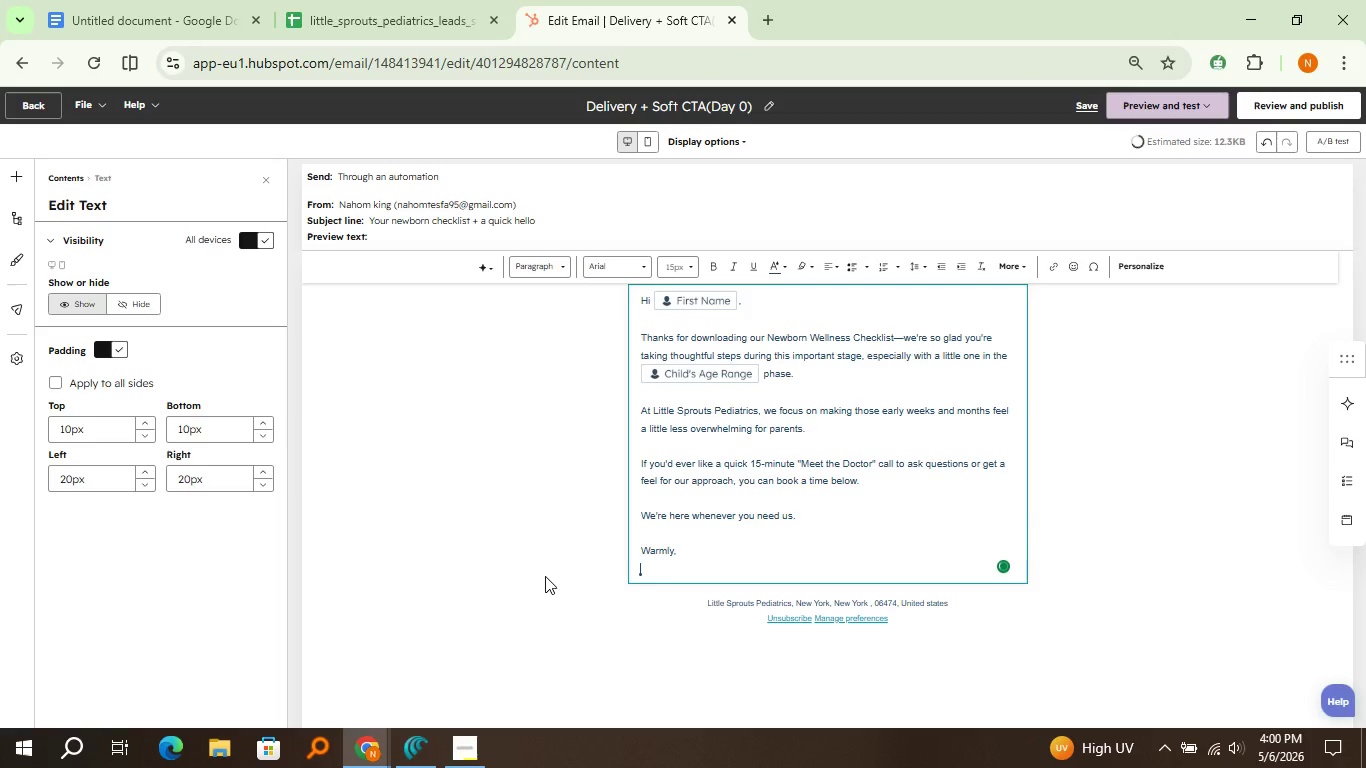 
key(Enter)
 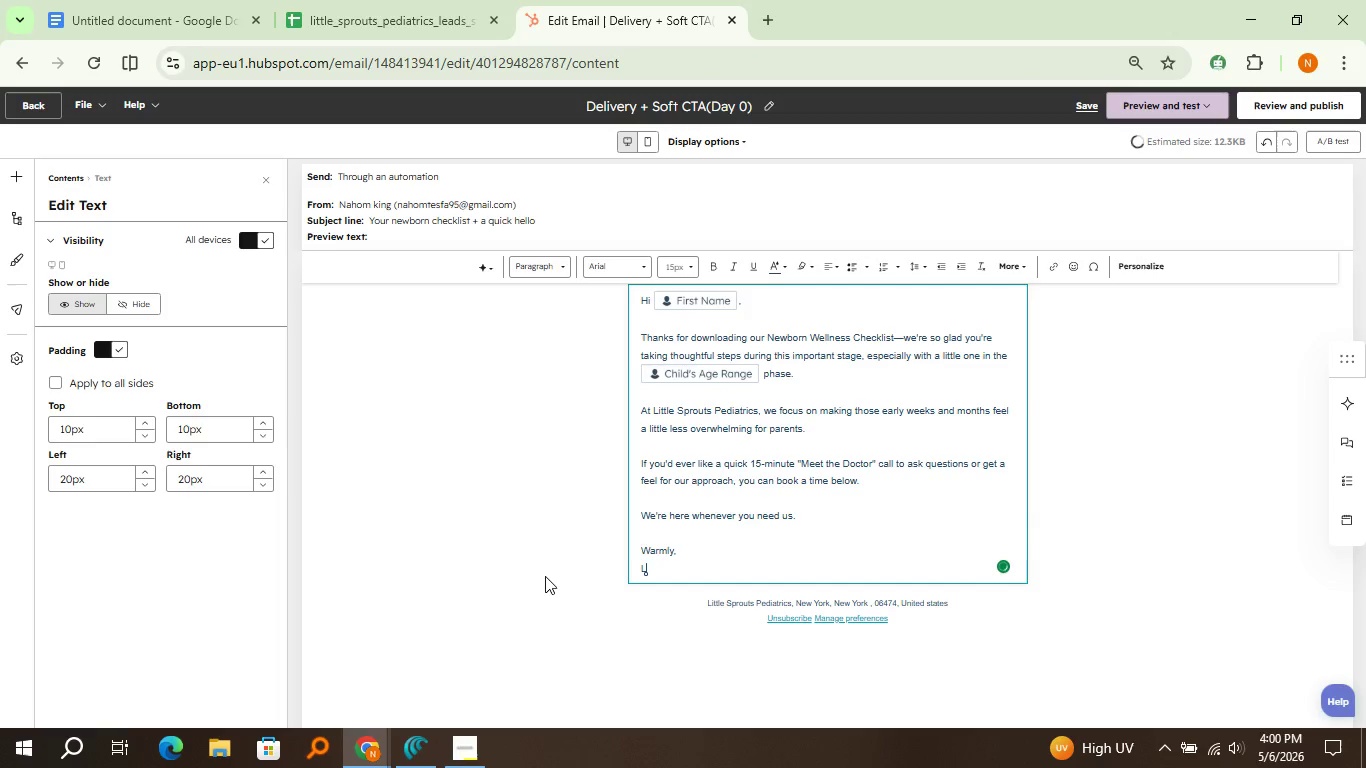 
type(Little Sprouts Pediatic)
key(Backspace)
key(Backspace)
type(rics)
 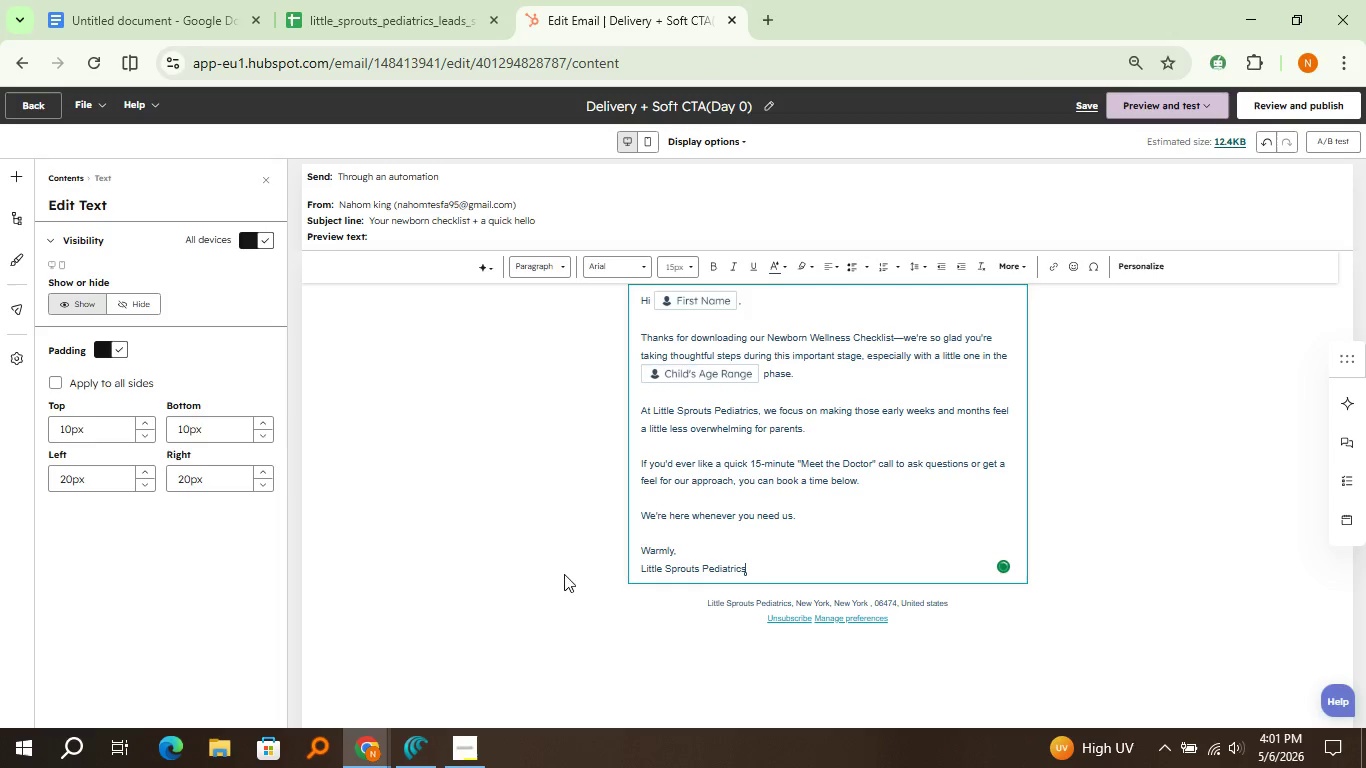 
wait(5.66)
 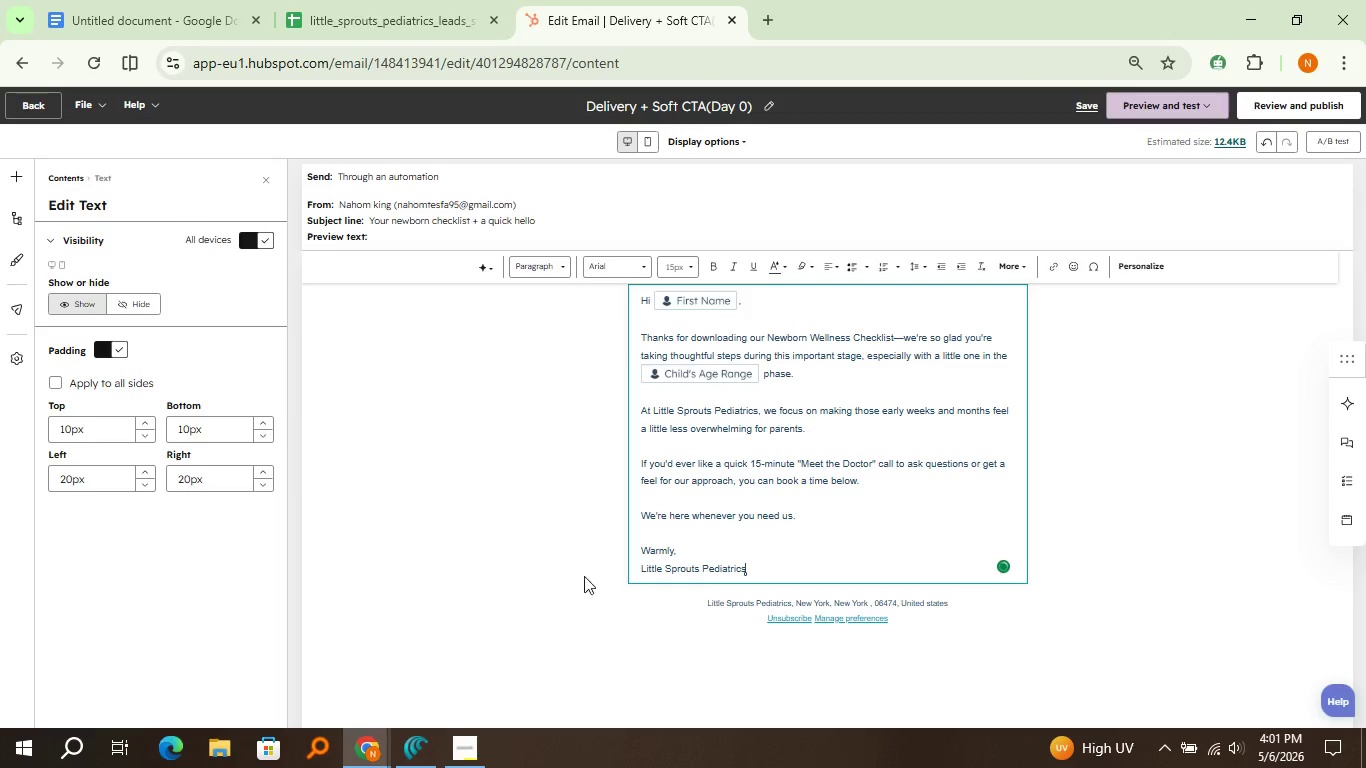 
left_click([499, 544])
 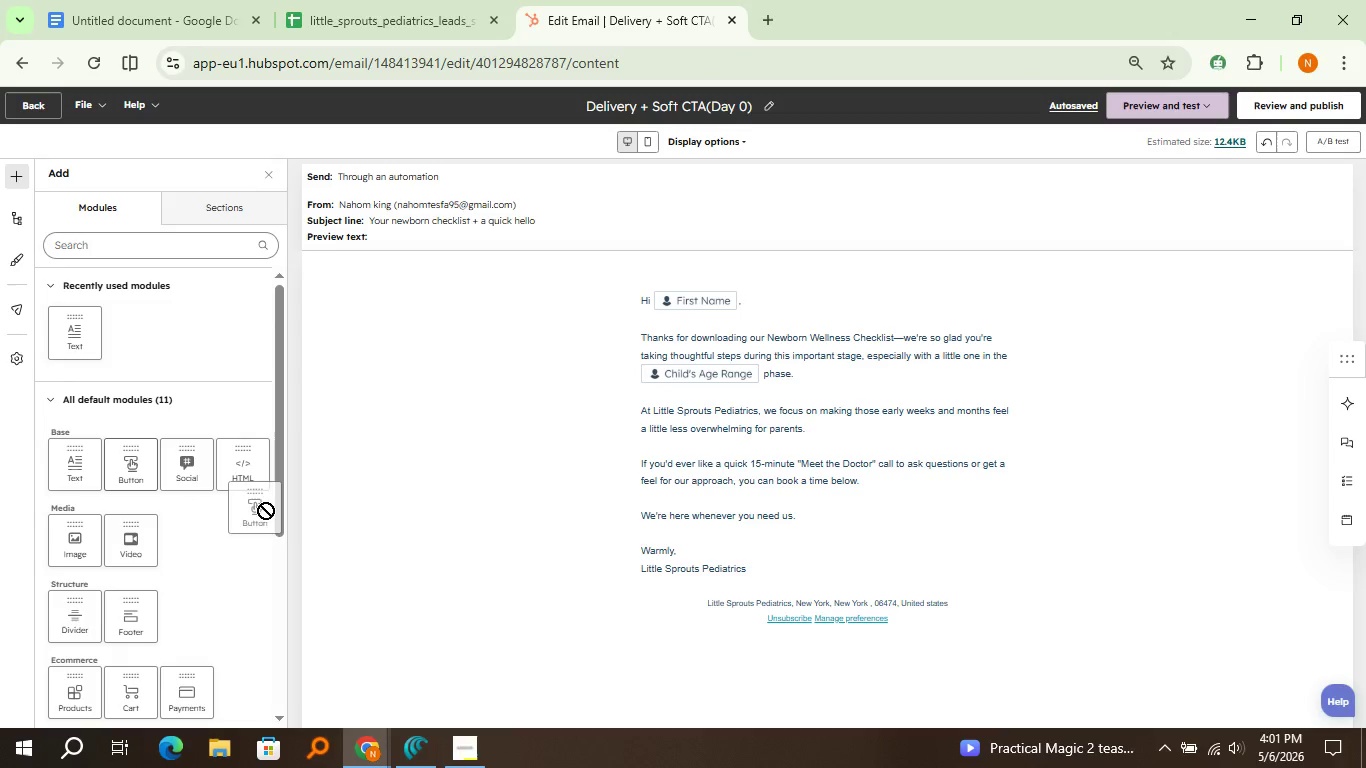 
left_click_drag(start_coordinate=[130, 466], to_coordinate=[770, 588])
 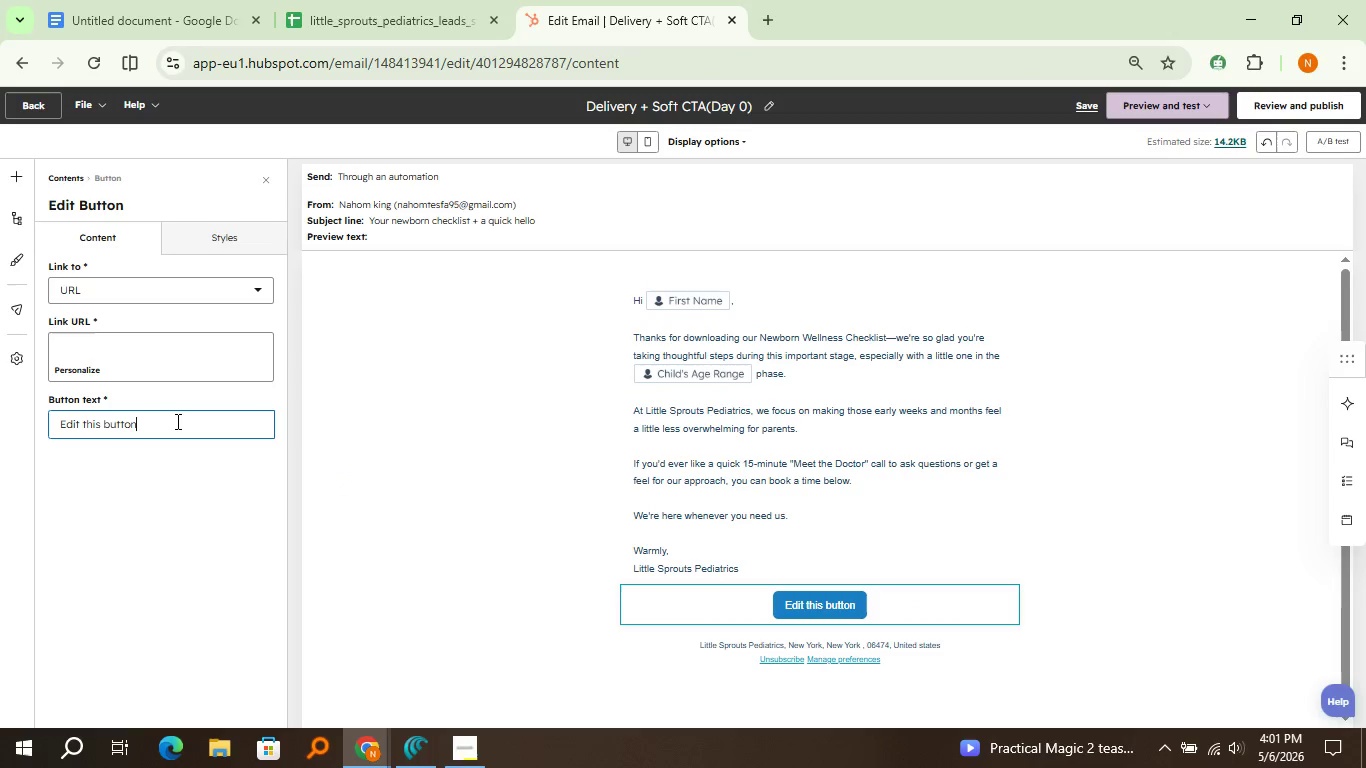 
double_click([176, 421])
 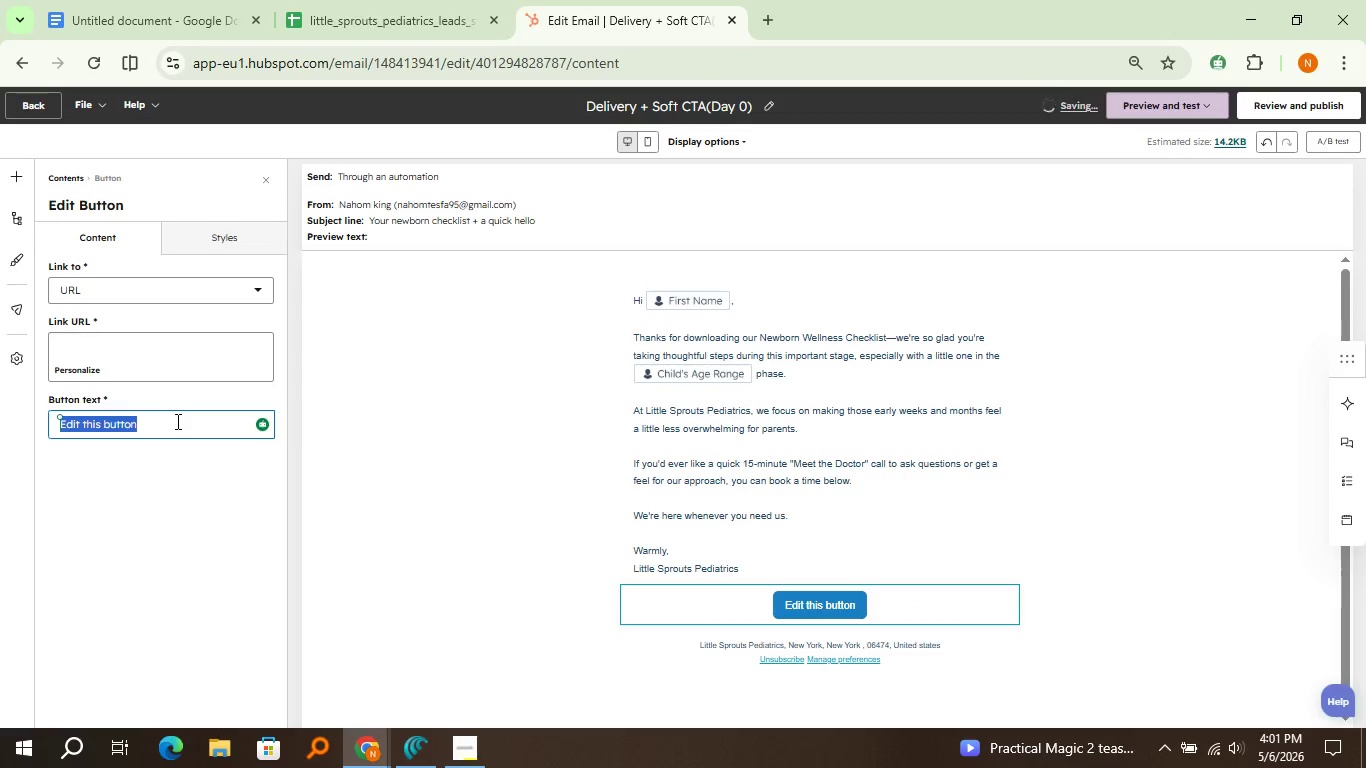 
triple_click([176, 421])
 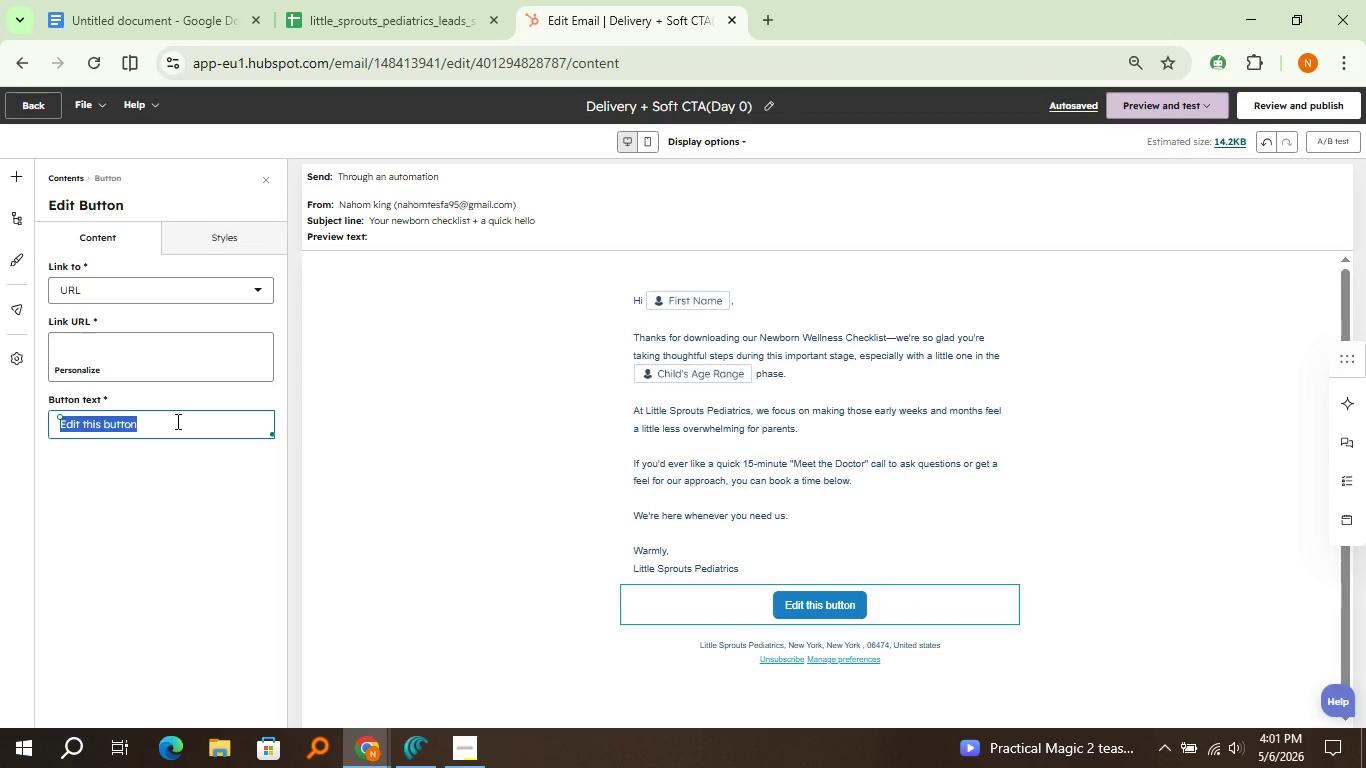 
wait(32.58)
 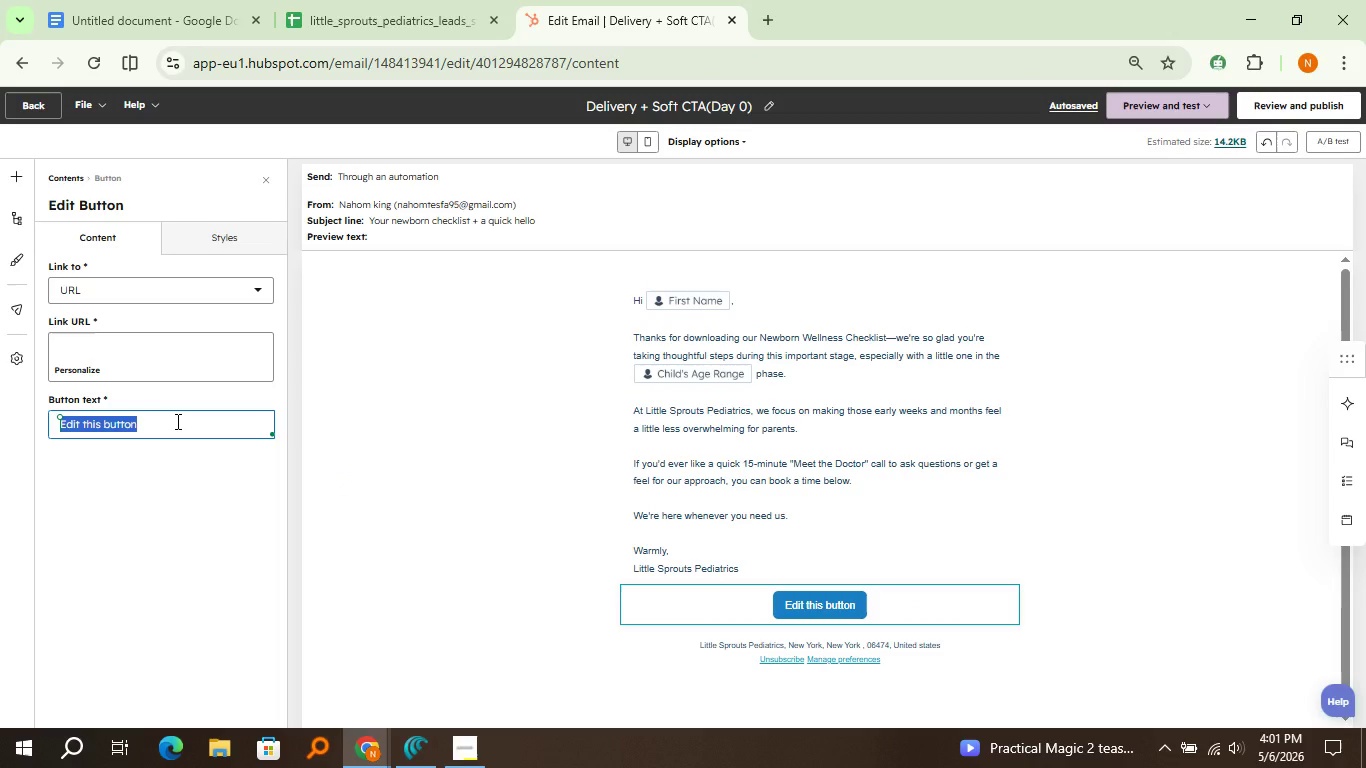 
type(Book Meeting)
 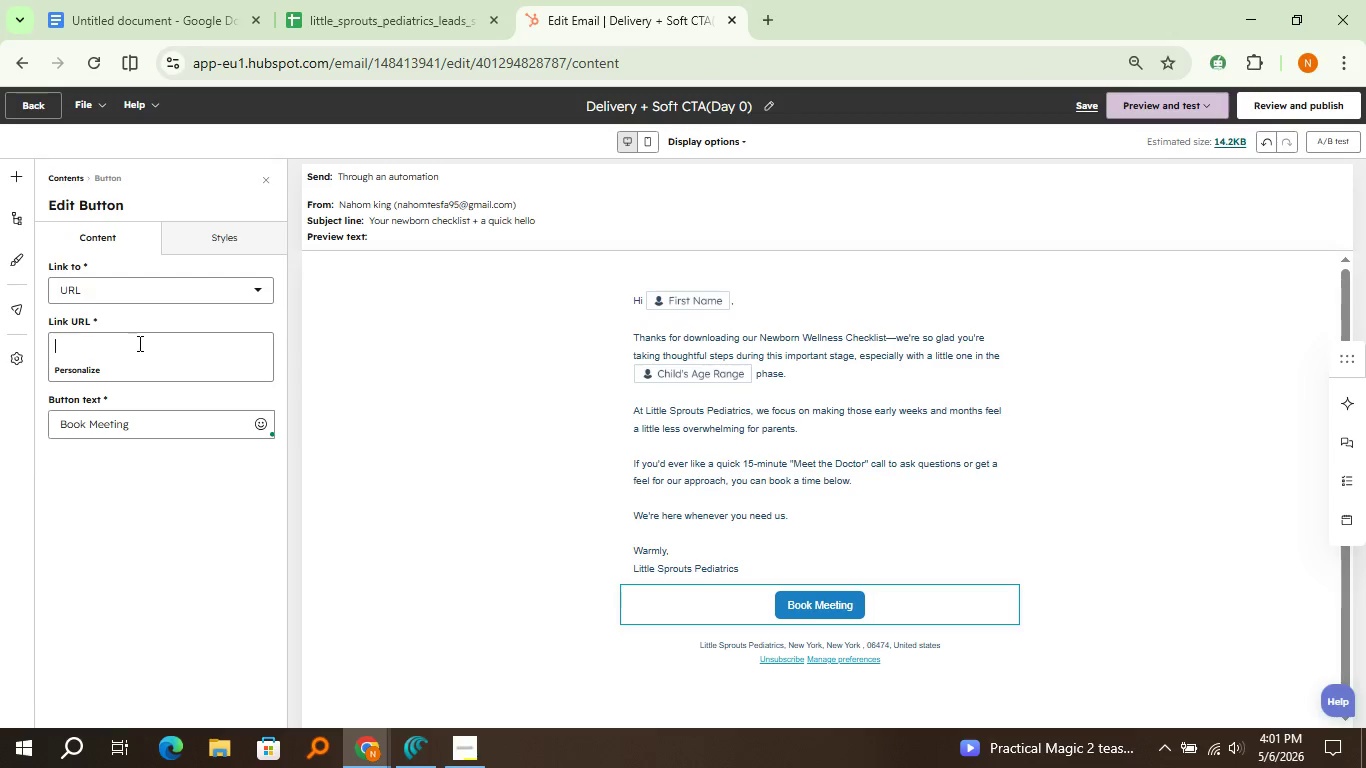 
left_click([138, 343])
 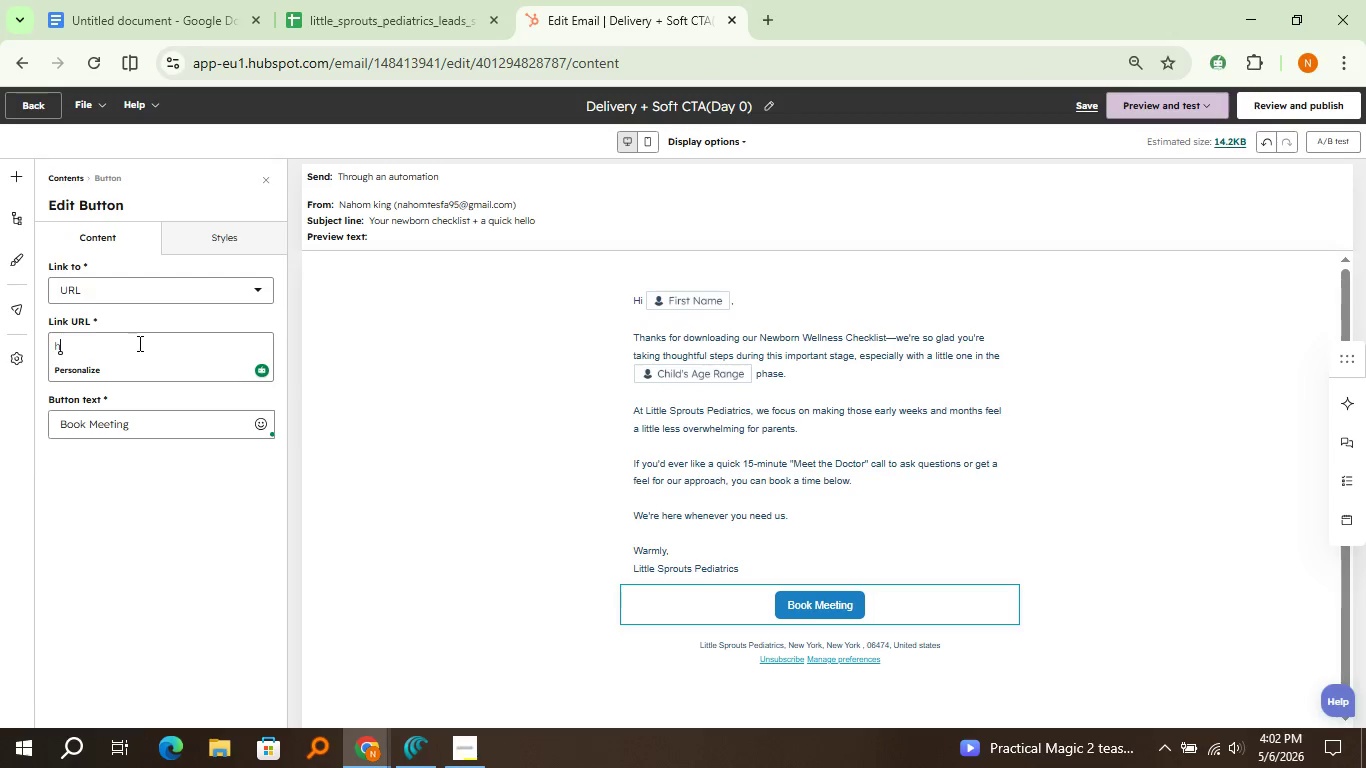 
type(https://example.com/book-meeting)
 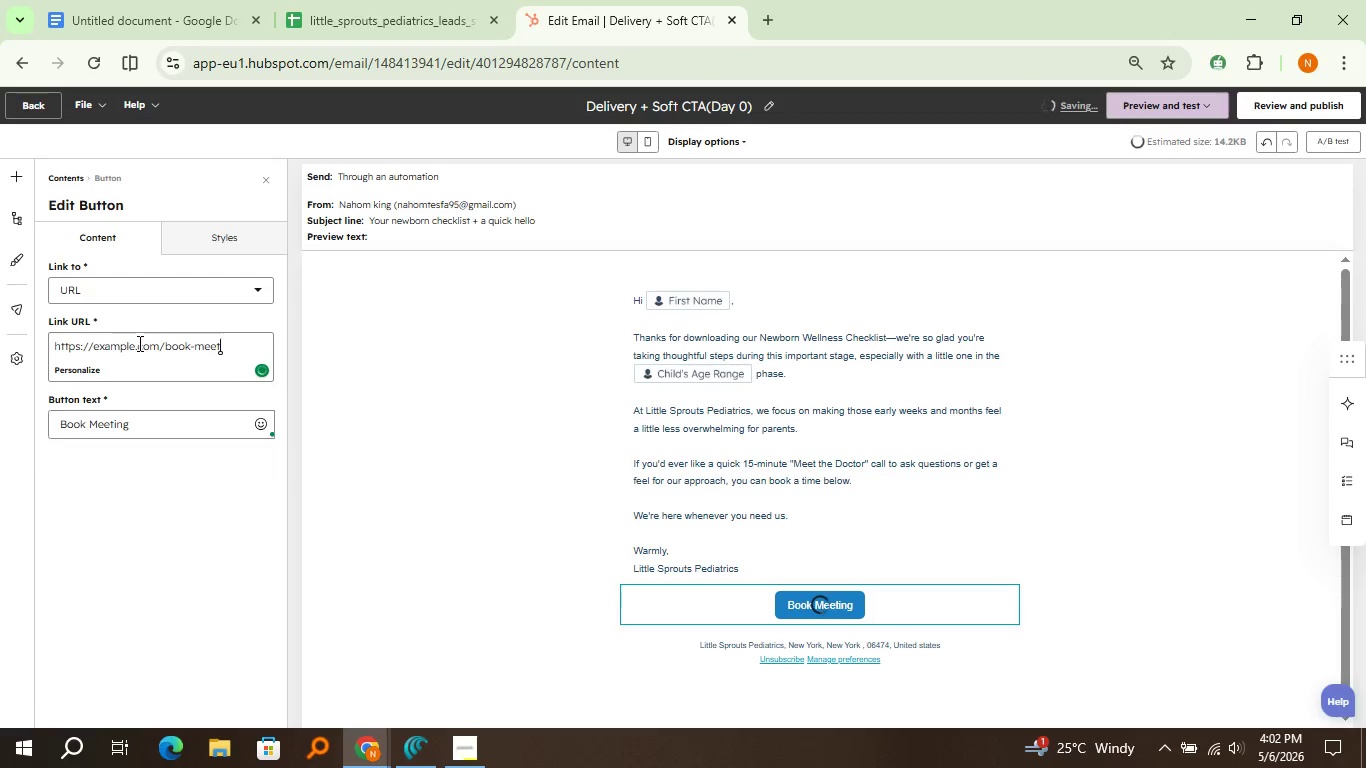 
wait(9.3)
 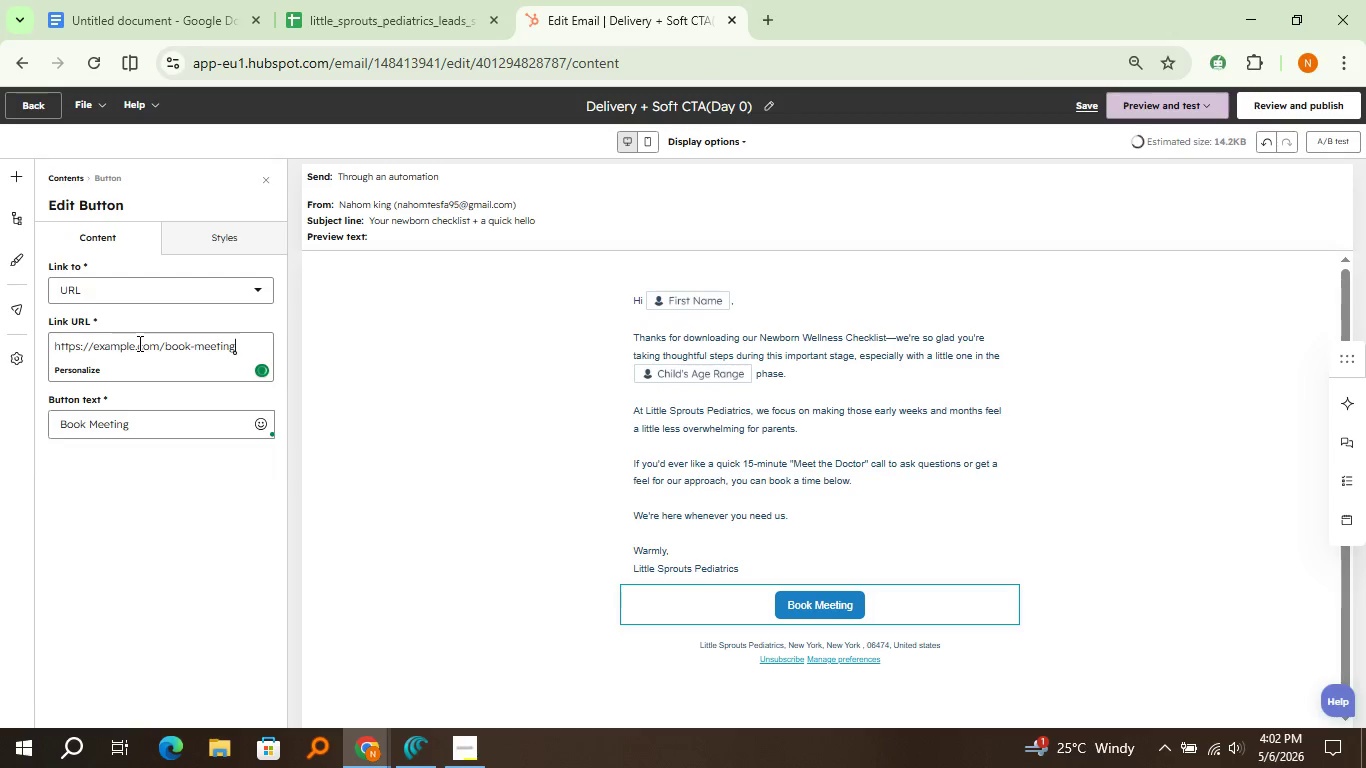 
left_click([812, 386])
 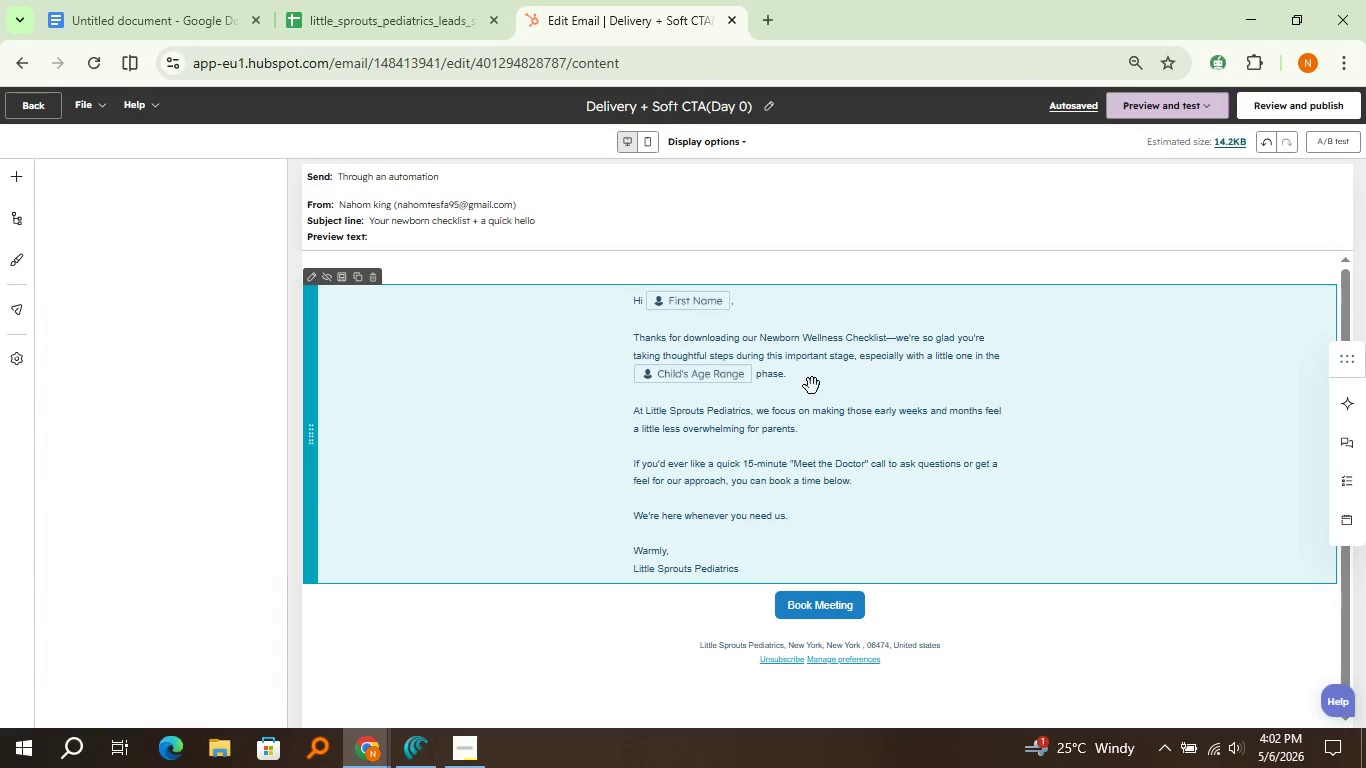 
double_click([812, 386])
 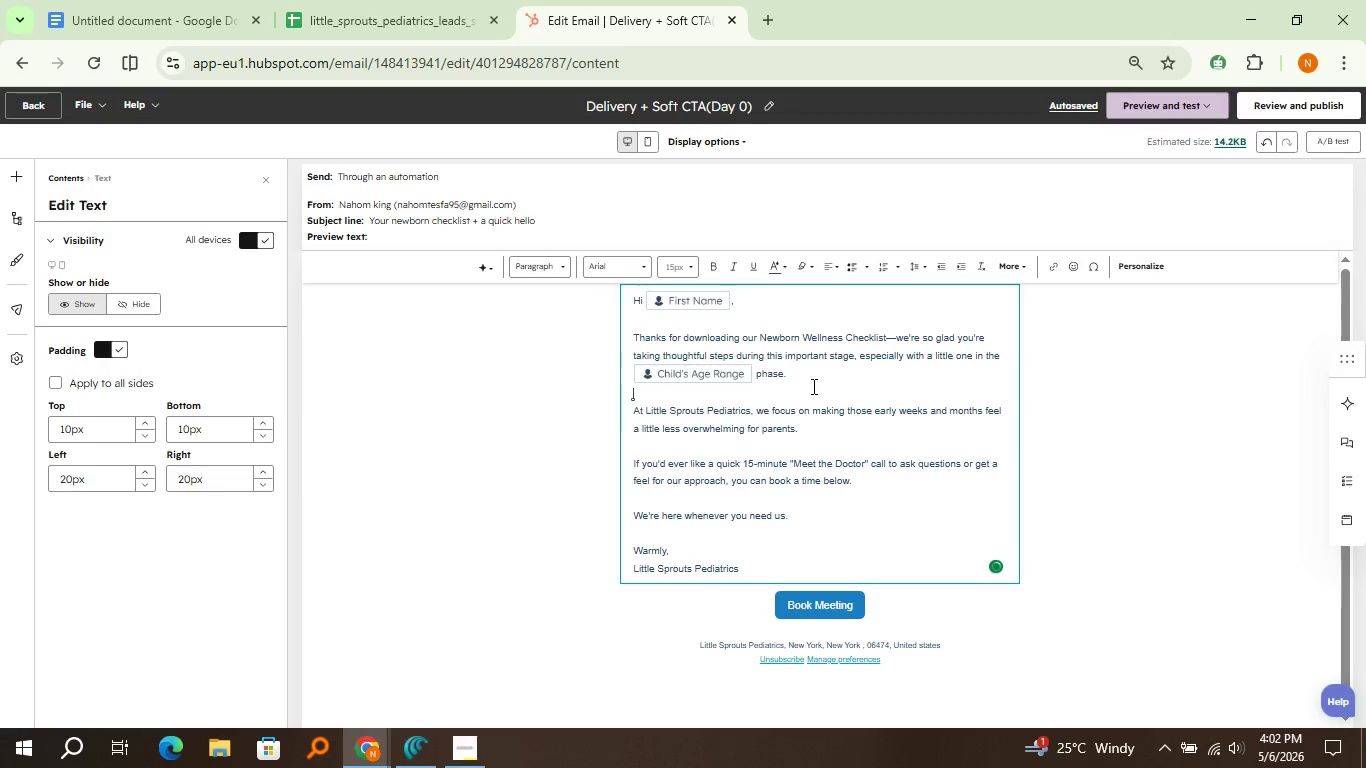 
left_click([812, 386])
 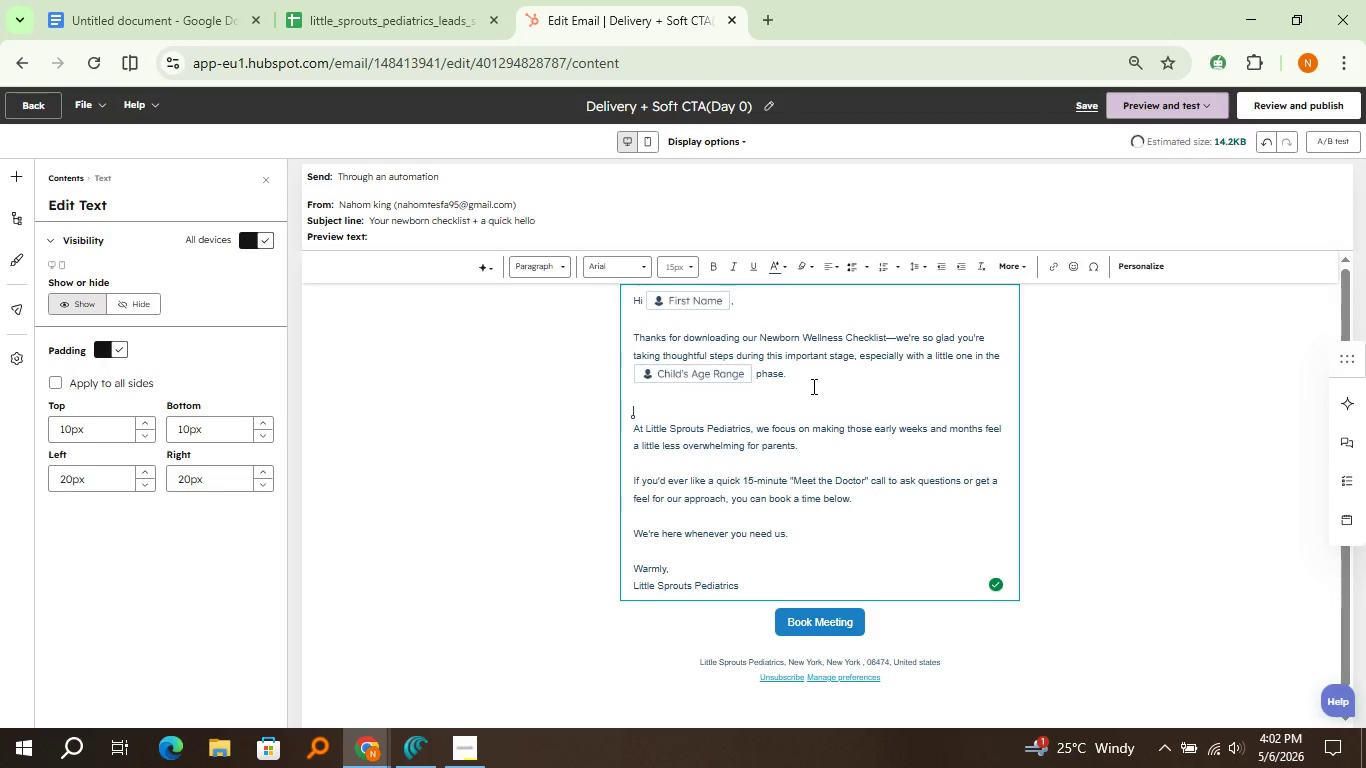 
key(Enter)
 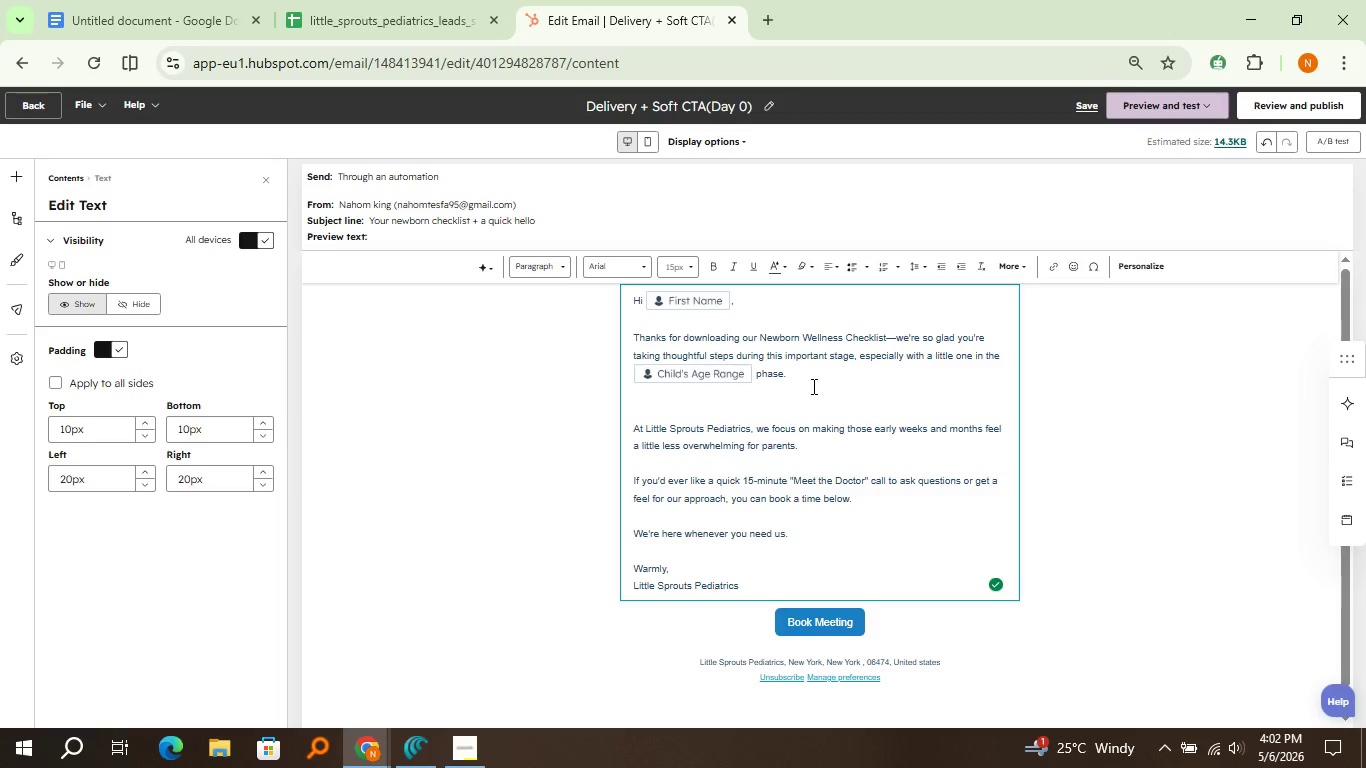 
type(You can A)
key(Backspace)
type(access your checkist here:)
 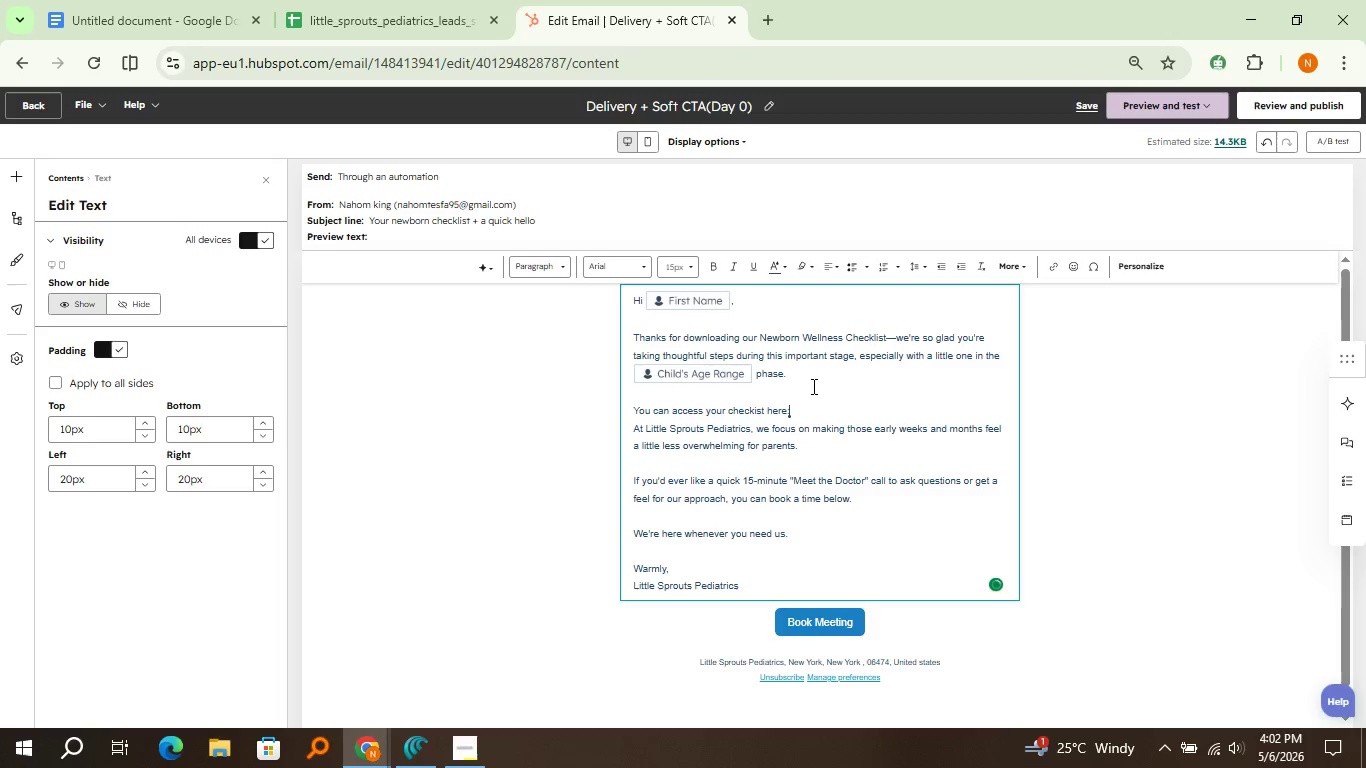 
left_click([1053, 270])
 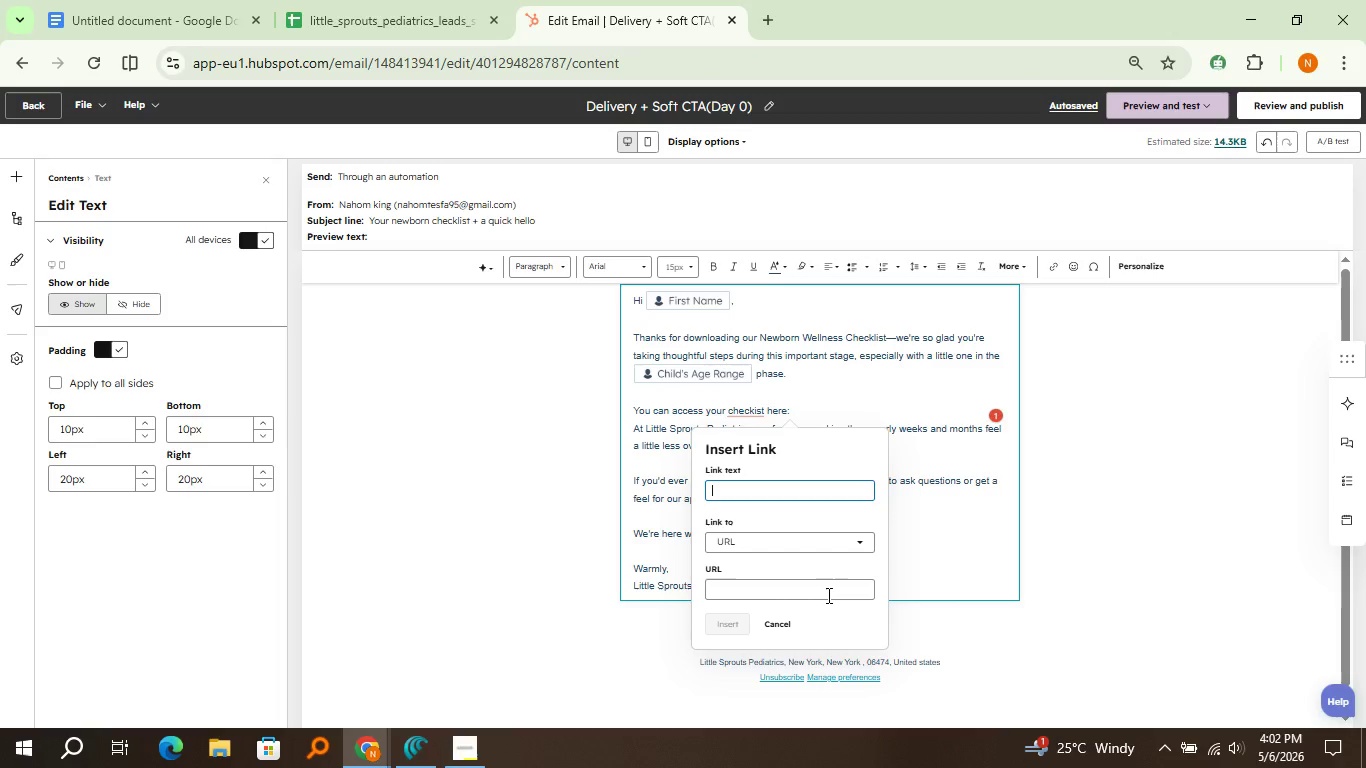 
left_click([827, 595])
 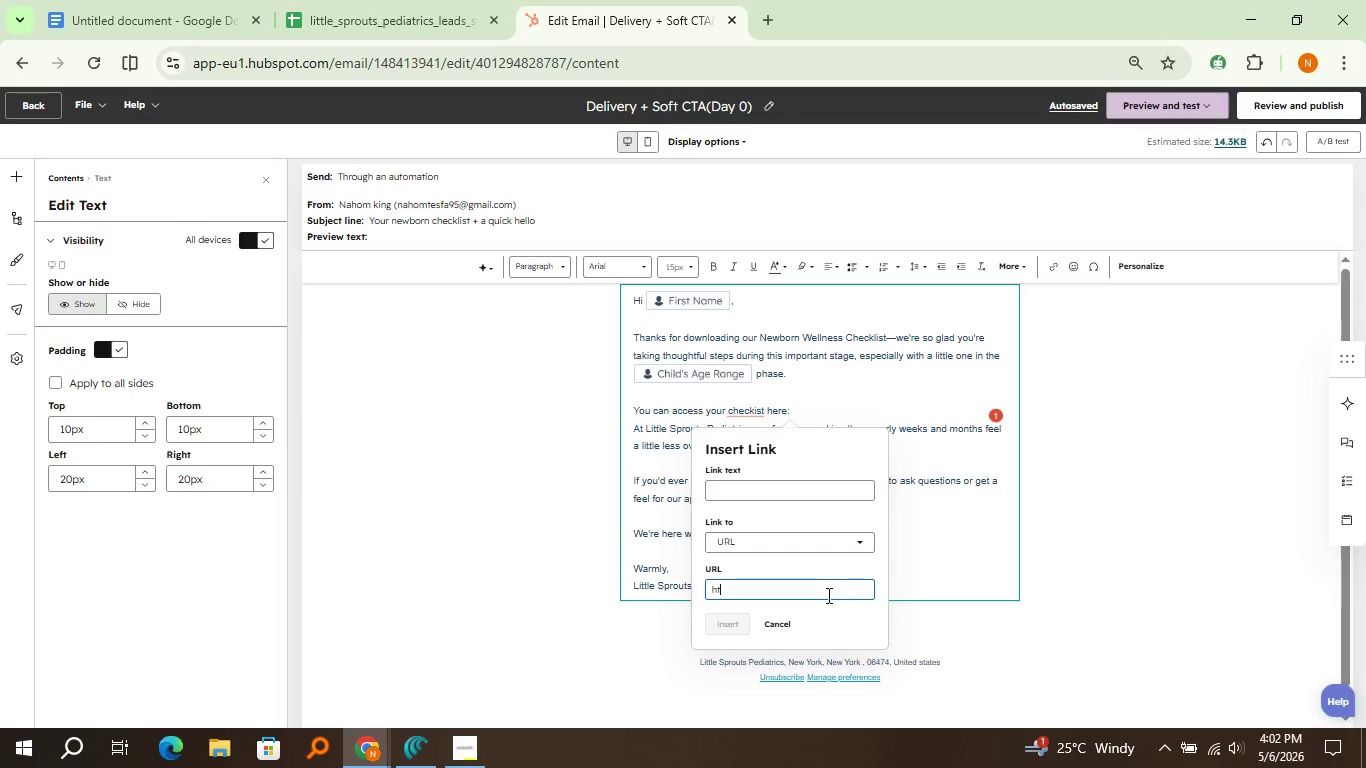 
type(https://example.com/)
 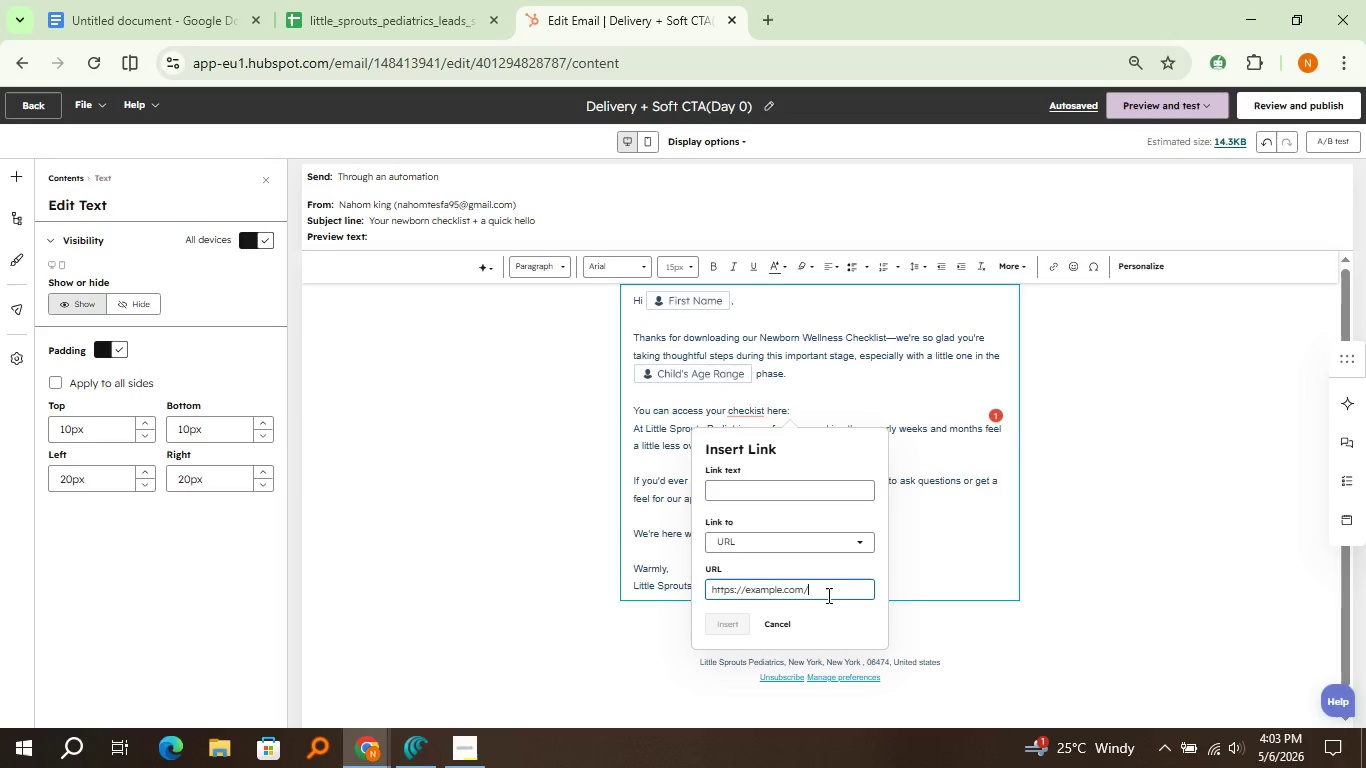 
wait(6.98)
 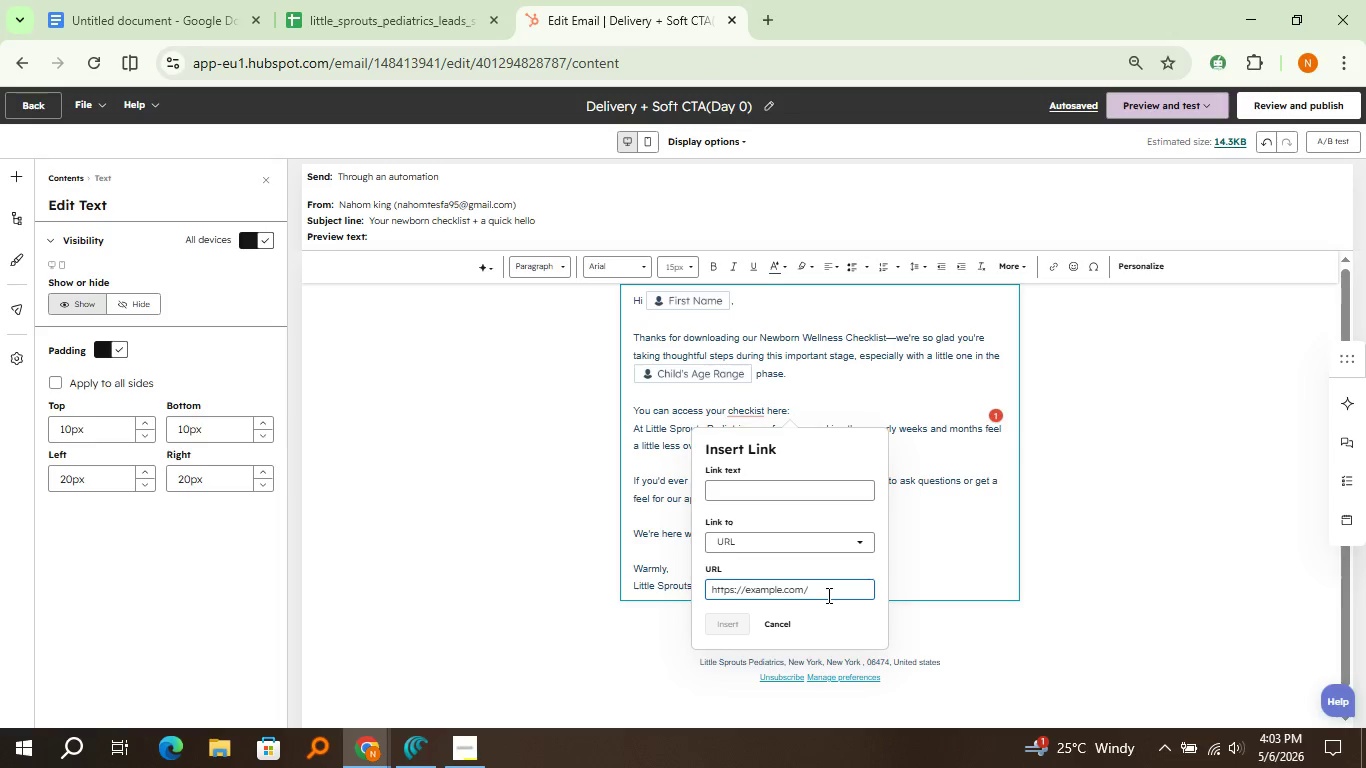 
type(checklist)
 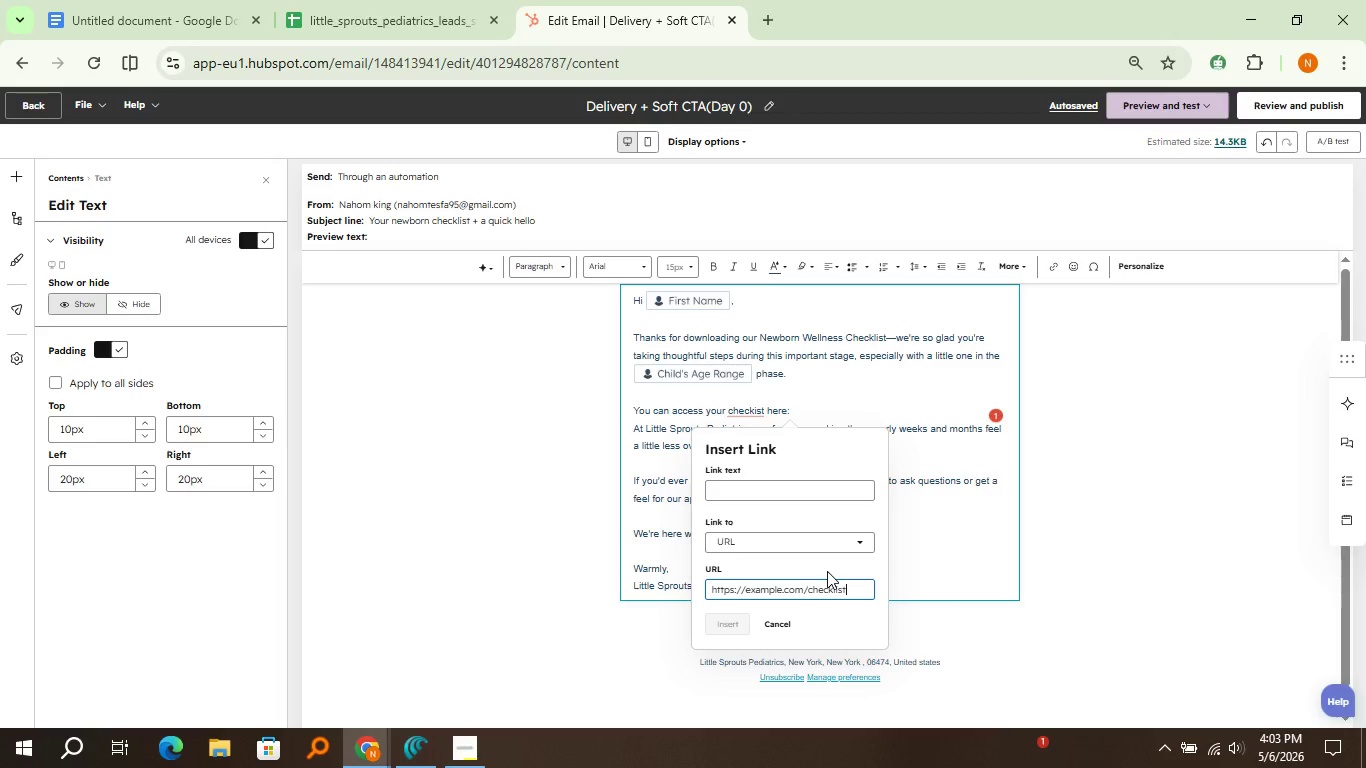 
left_click([827, 571])
 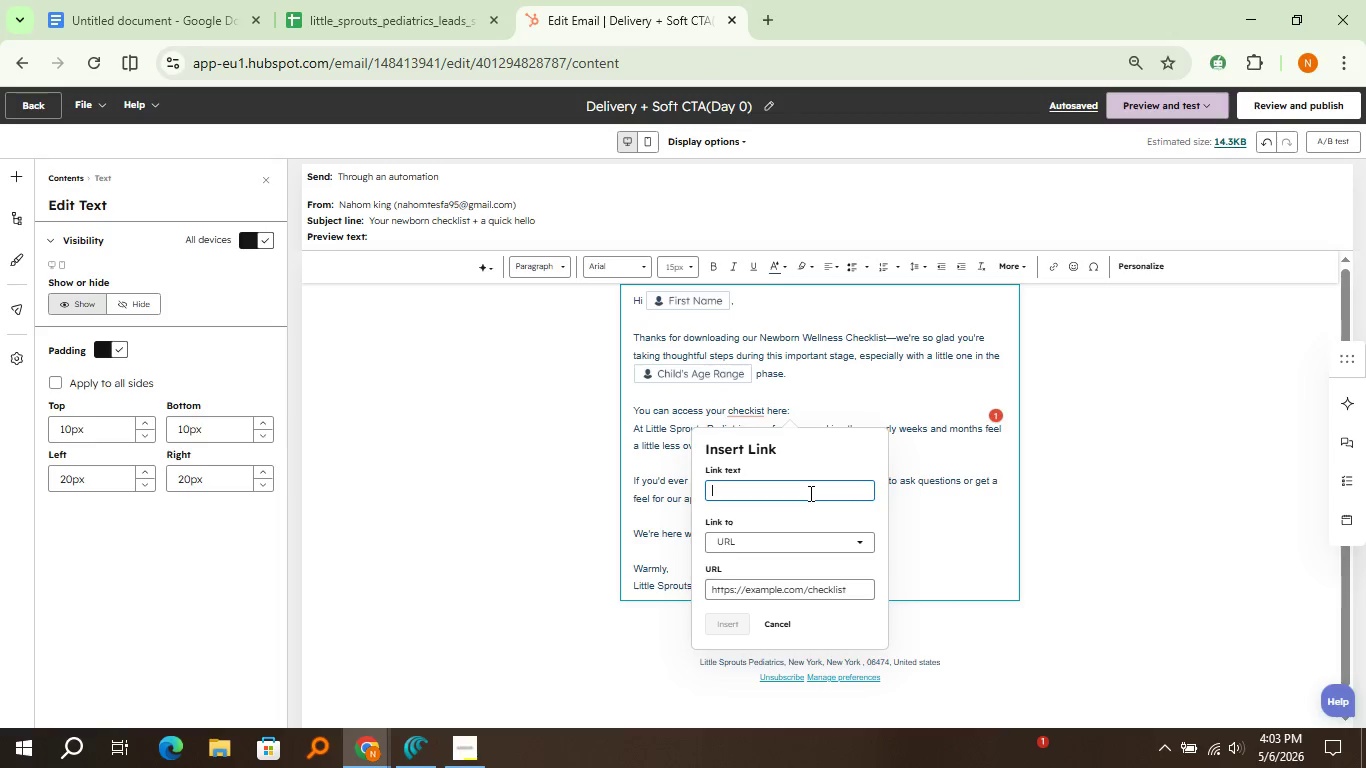 
left_click([809, 493])
 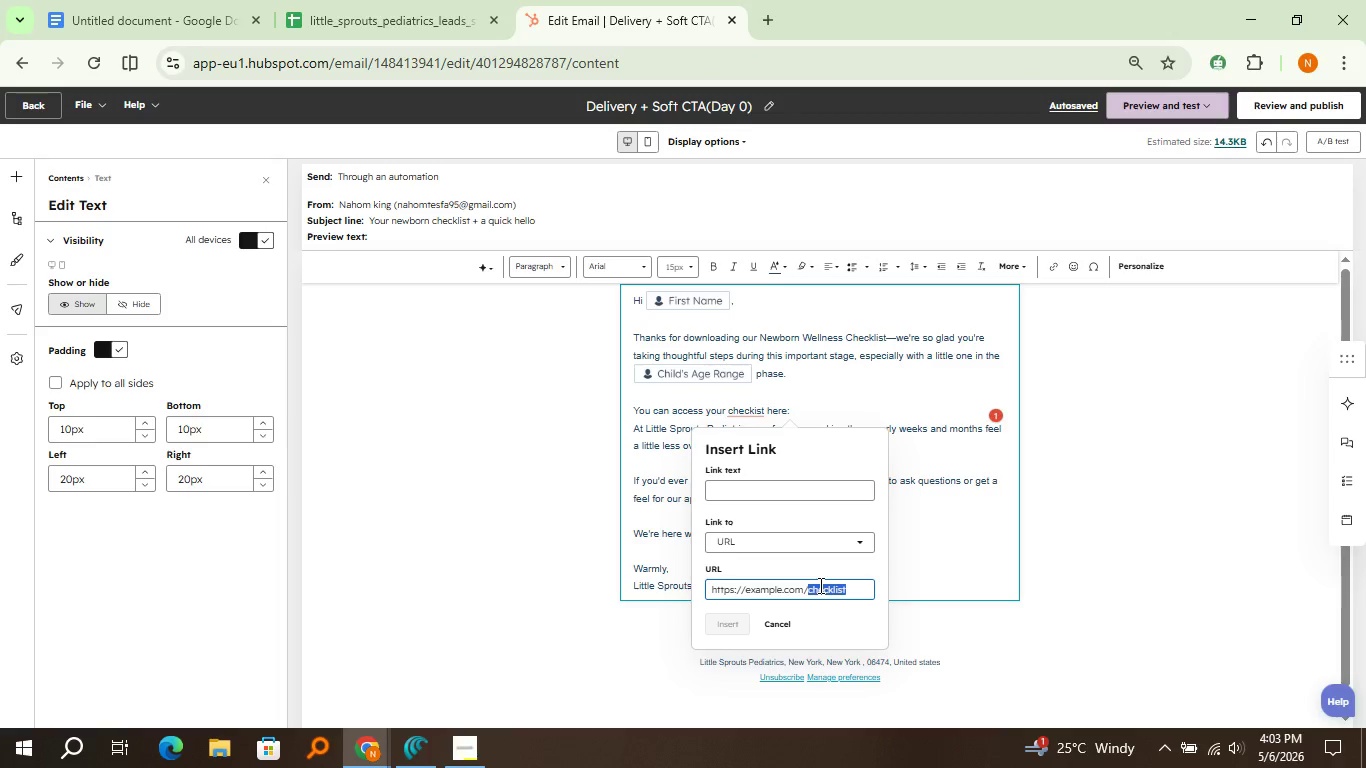 
double_click([819, 585])
 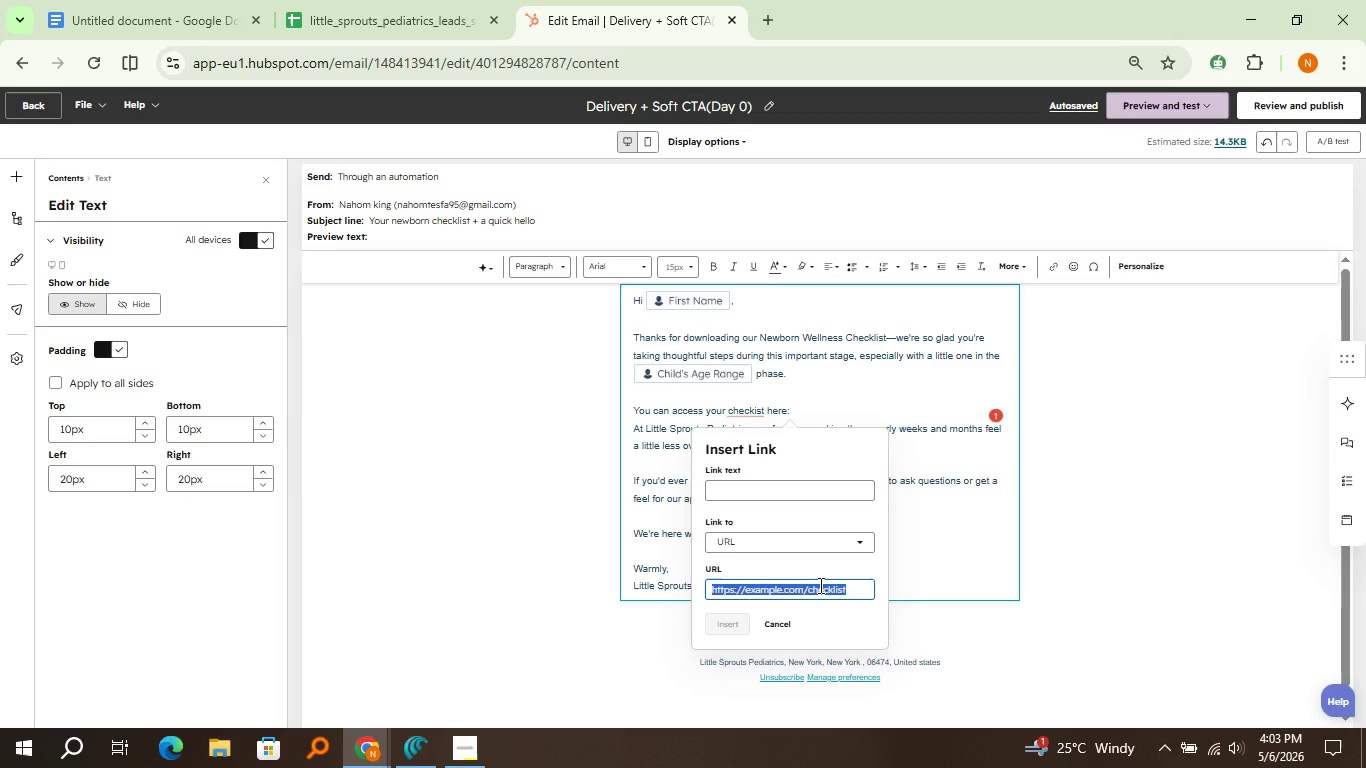 
triple_click([819, 585])
 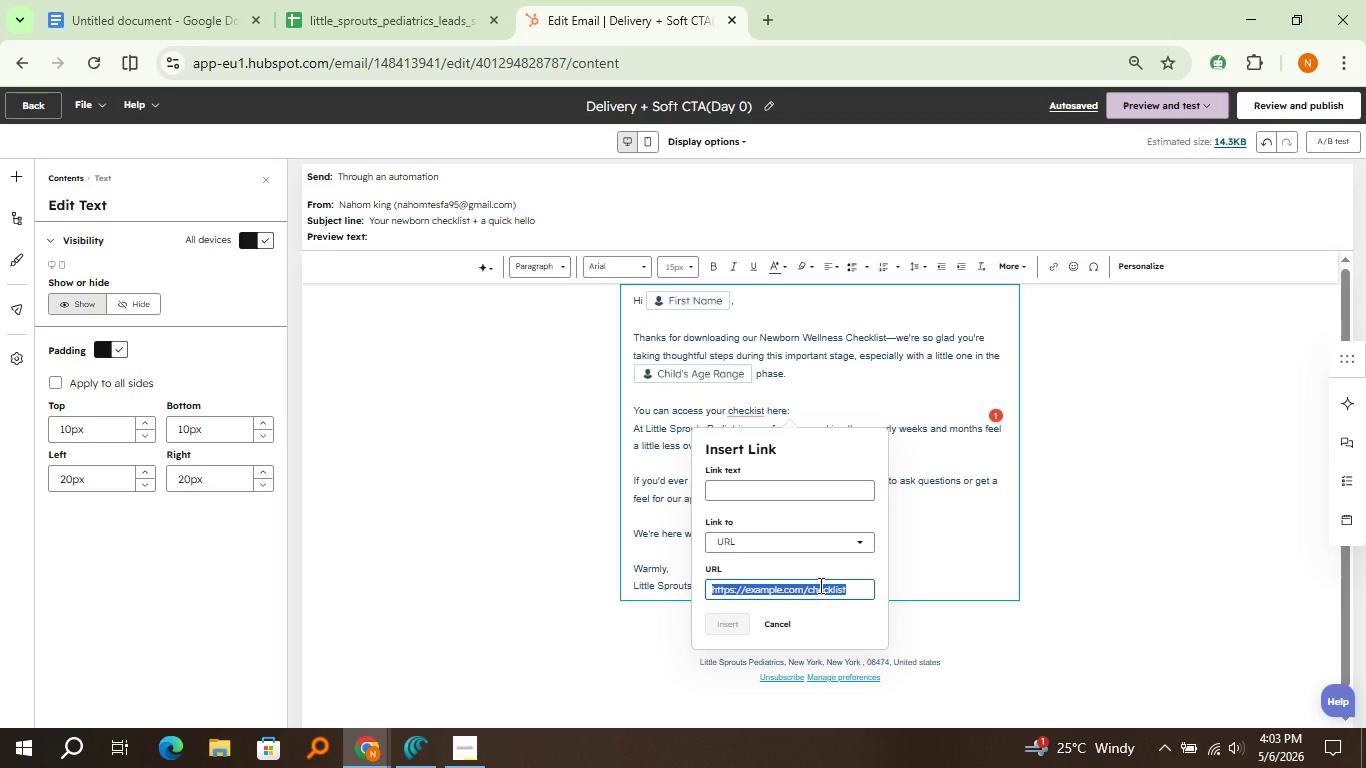 
key(Control+C)
 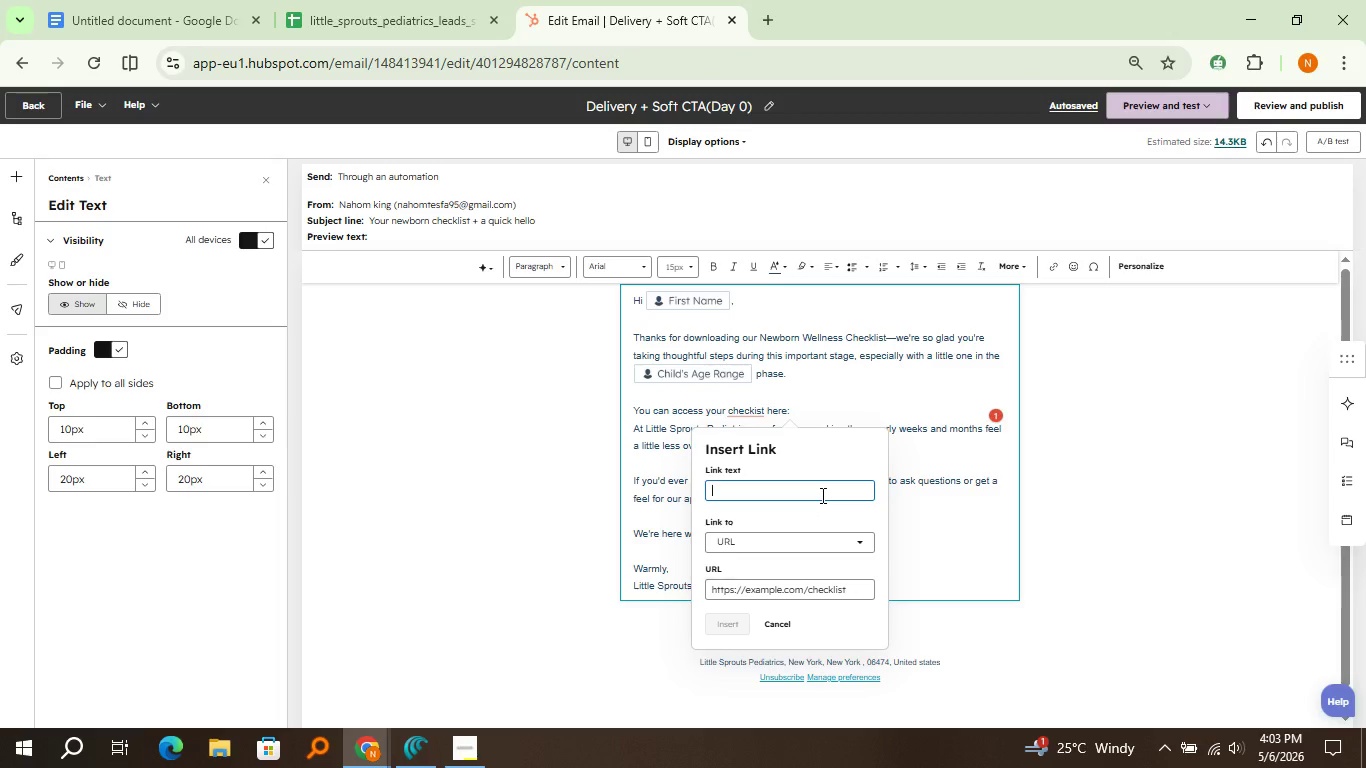 
left_click([821, 495])
 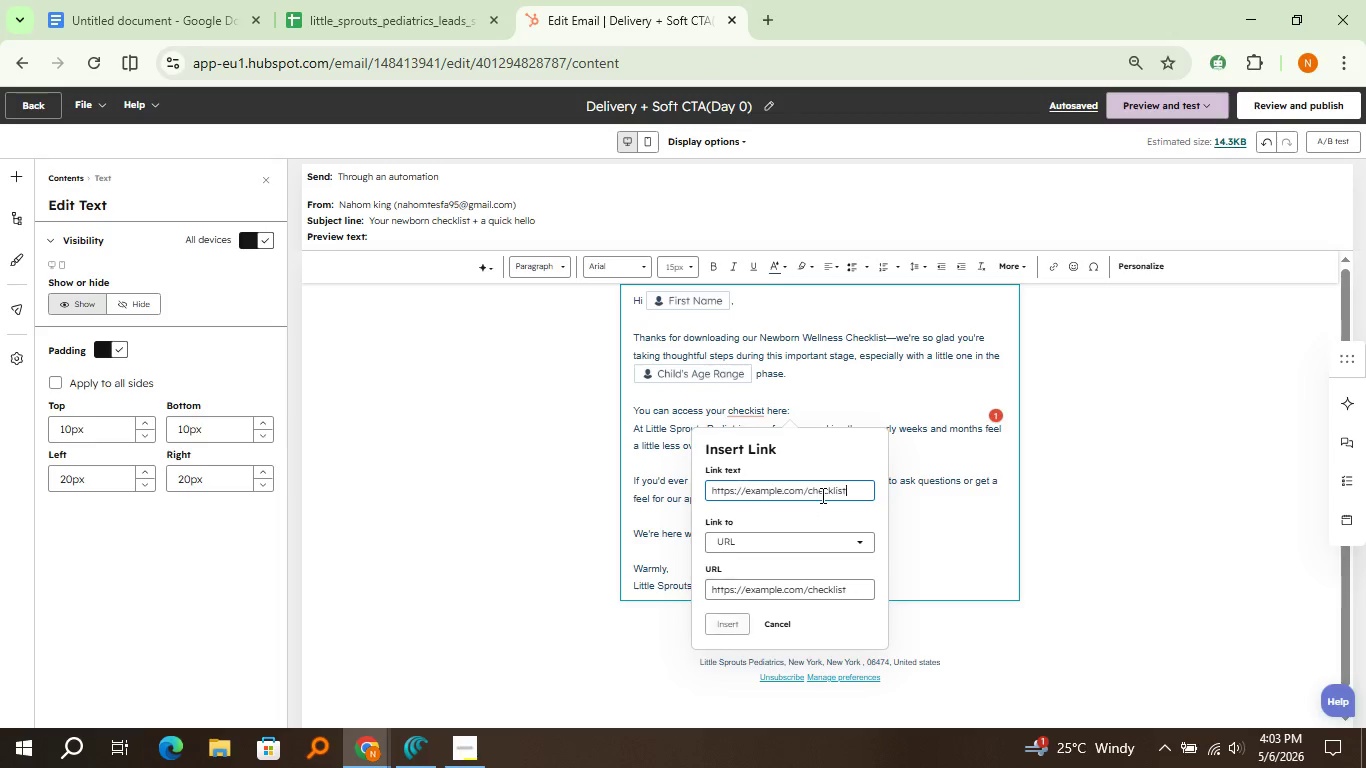 
key(Control+V)
 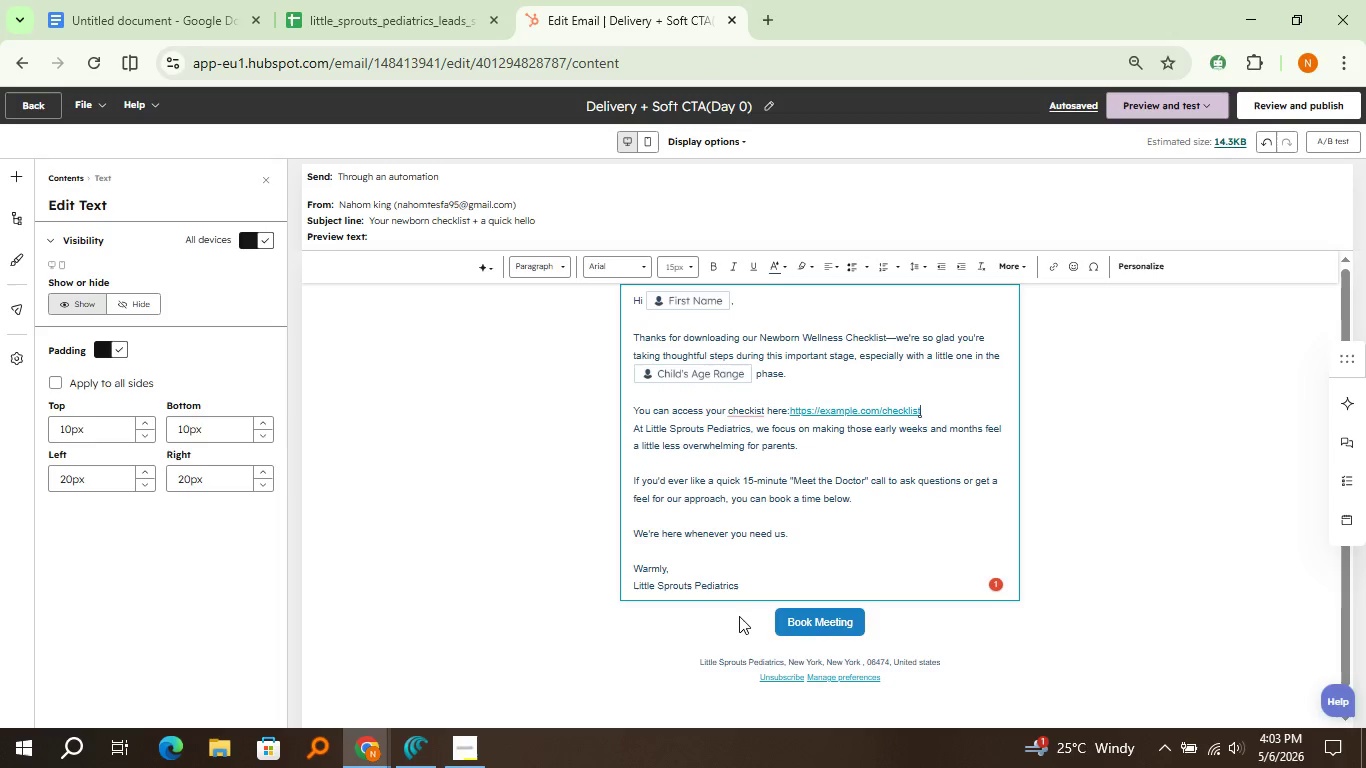 
left_click([739, 616])
 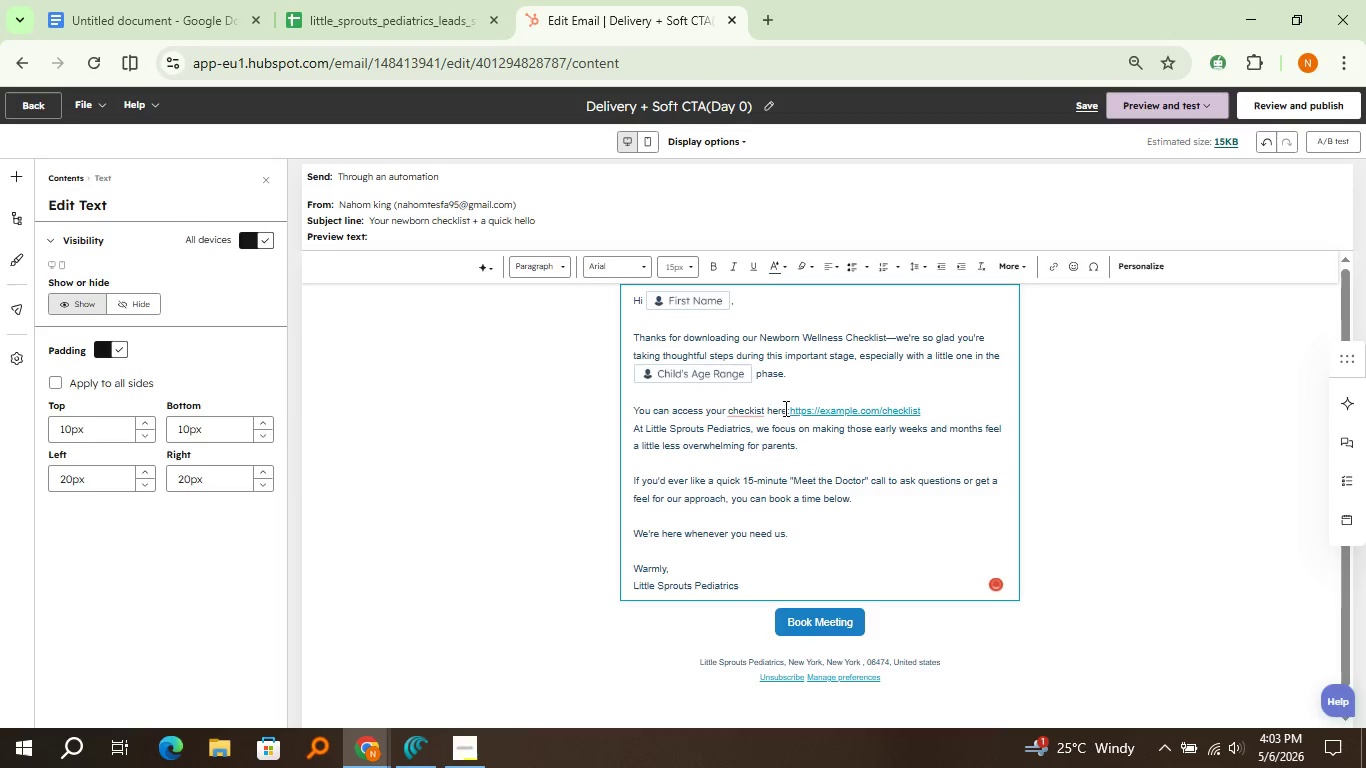 
mouse_move([781, 441])
 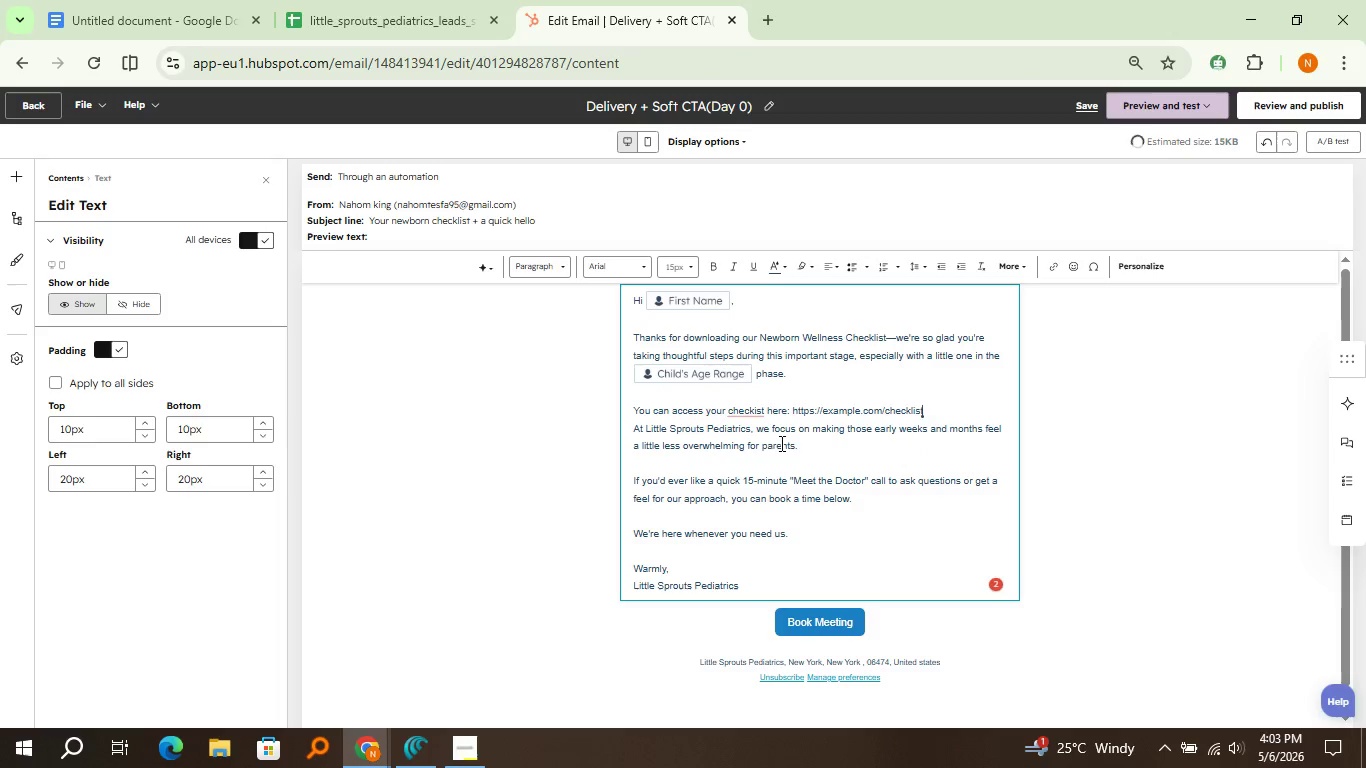 
left_click([780, 443])
 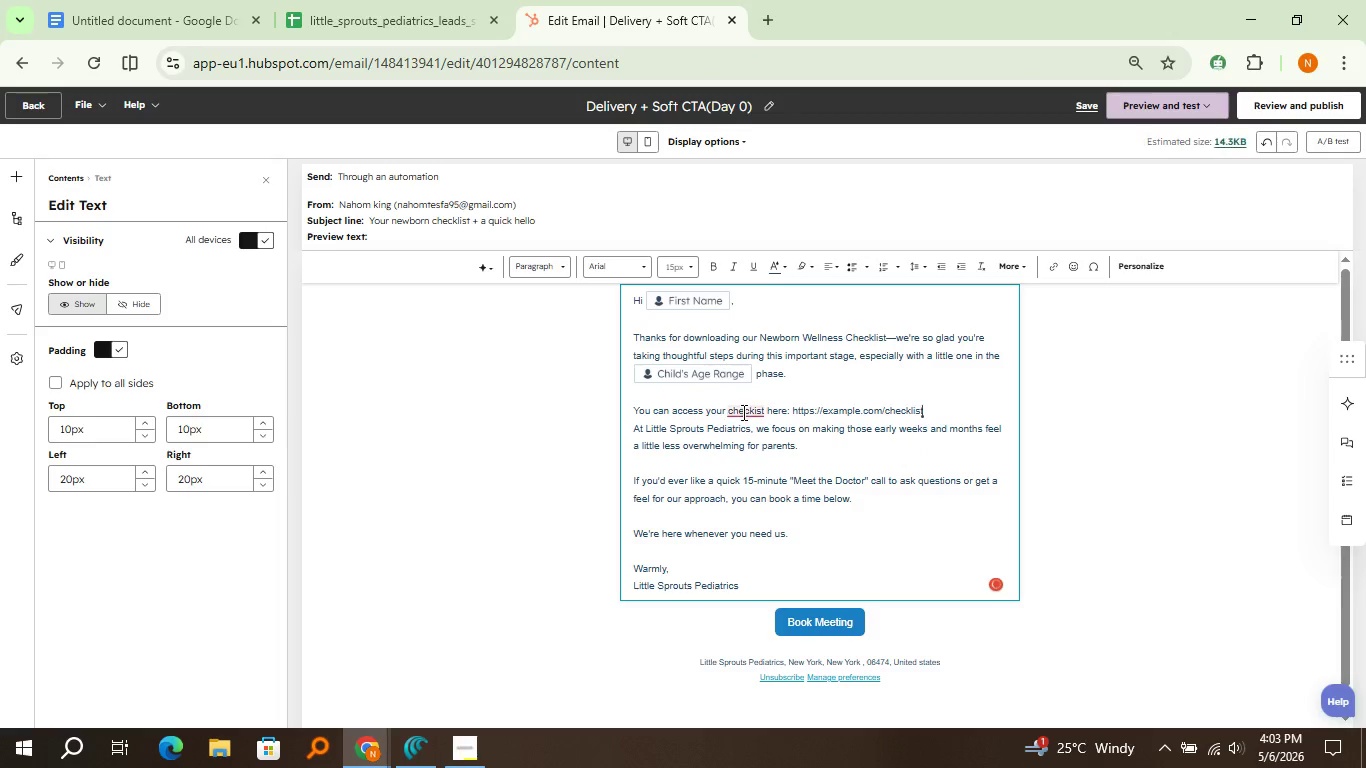 
mouse_move([746, 425])
 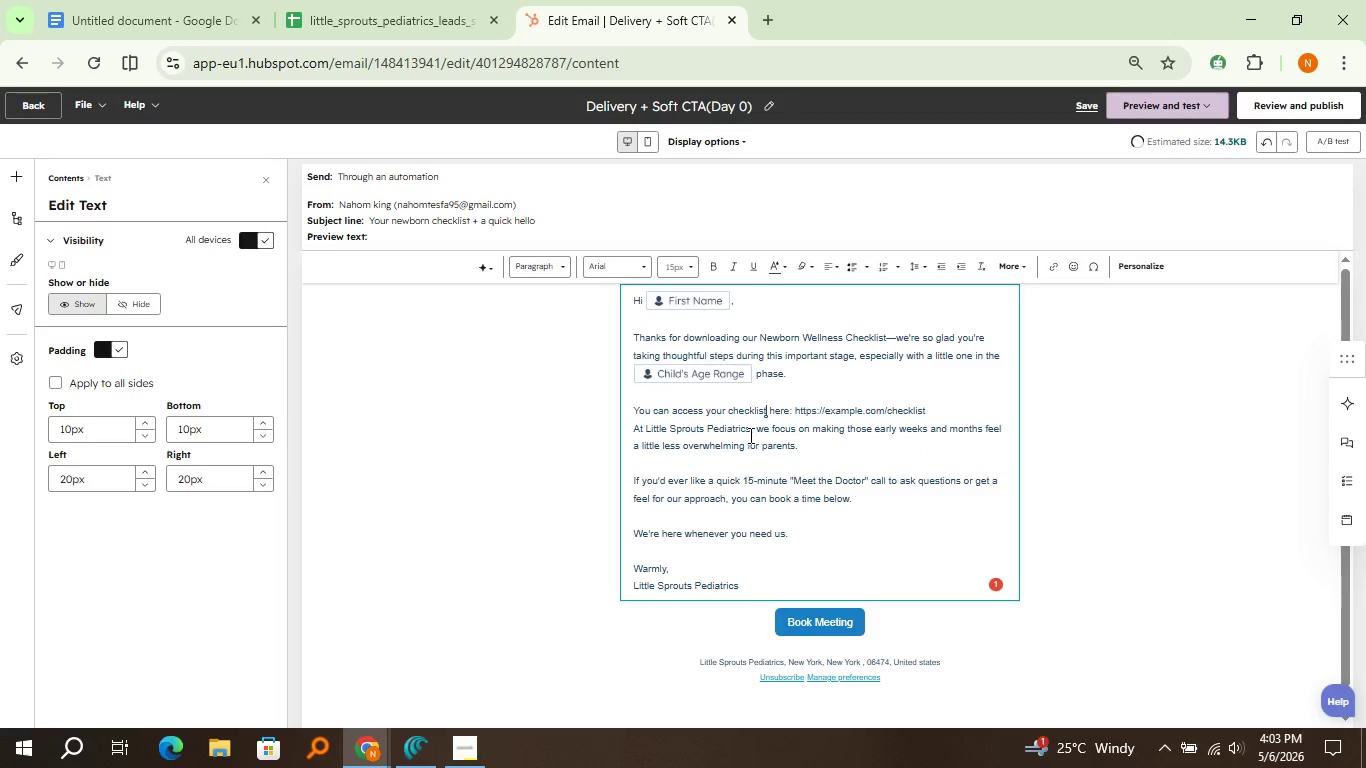 
left_click([747, 435])
 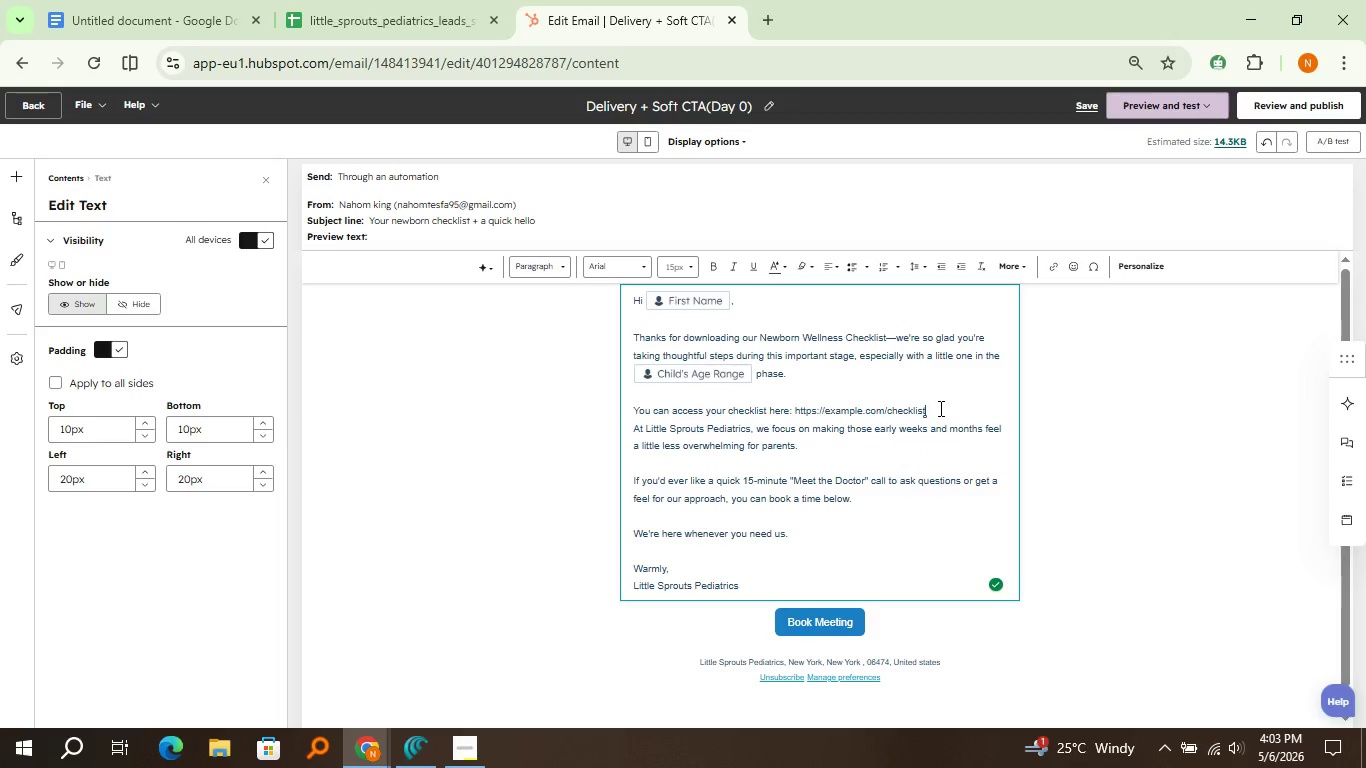 
left_click([939, 408])
 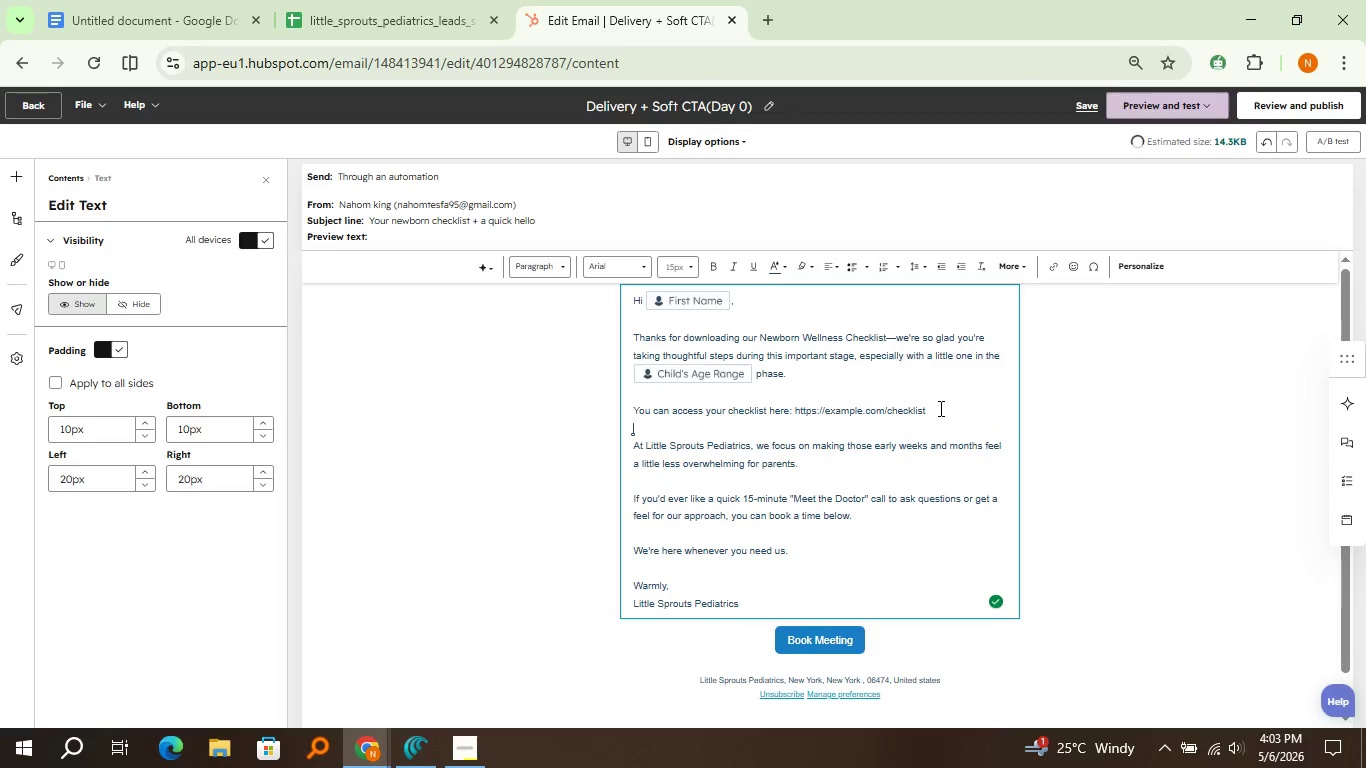 
key(Enter)
 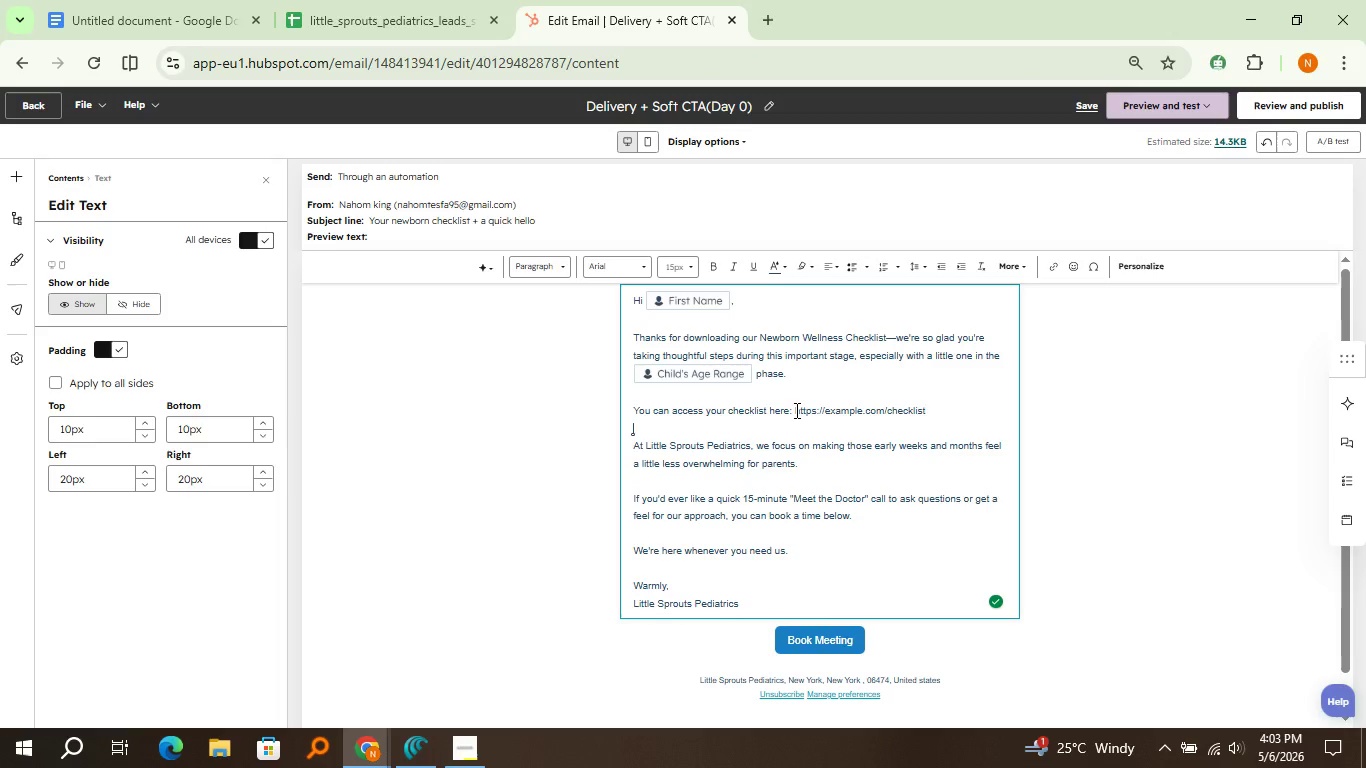 
left_click([795, 410])
 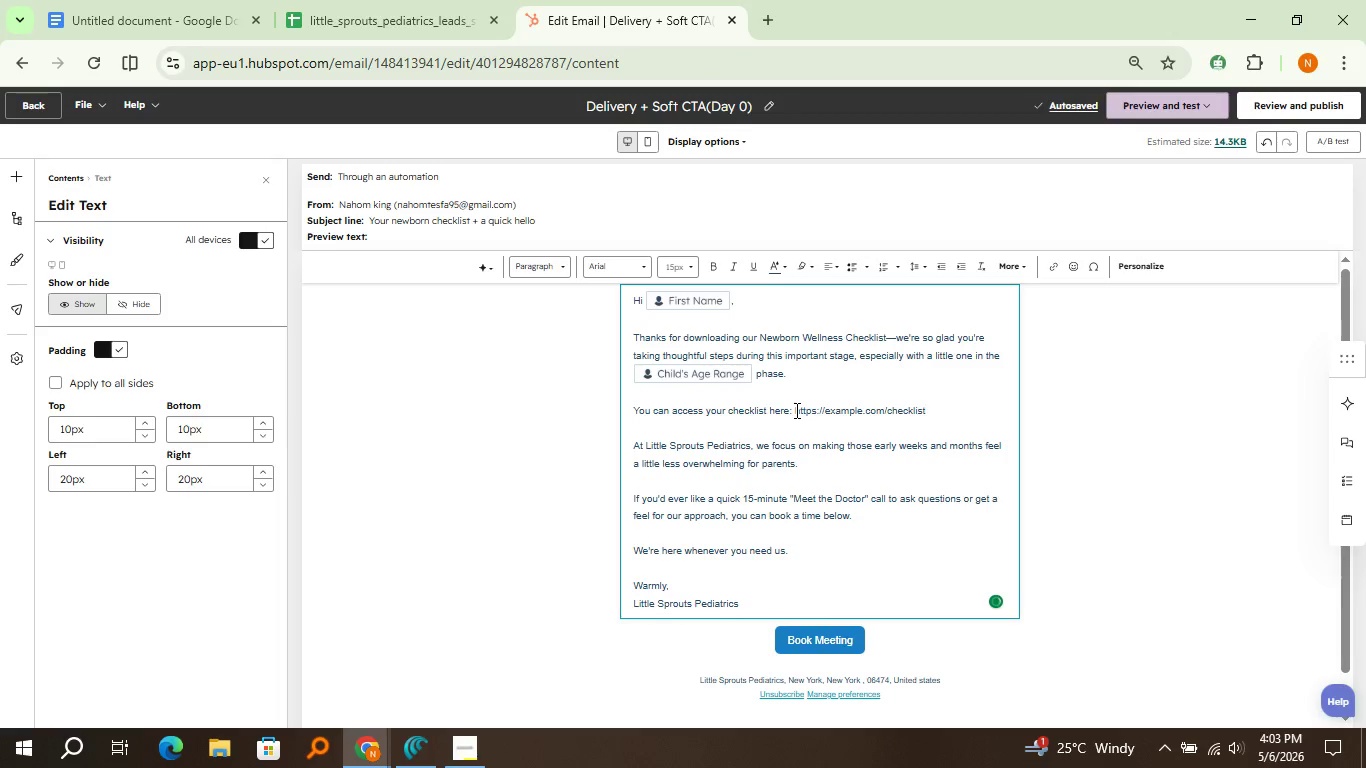 
key(Control+Z)
 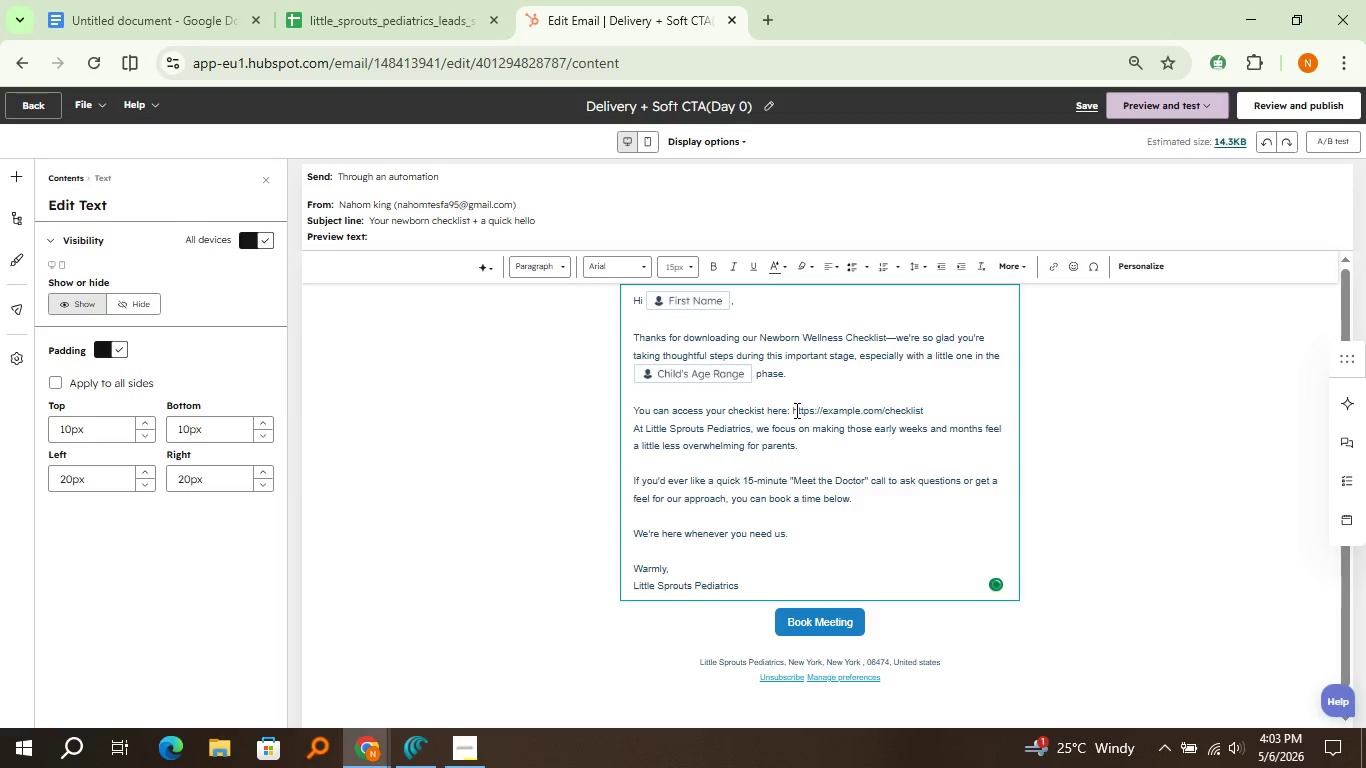 
key(Control+Z)
 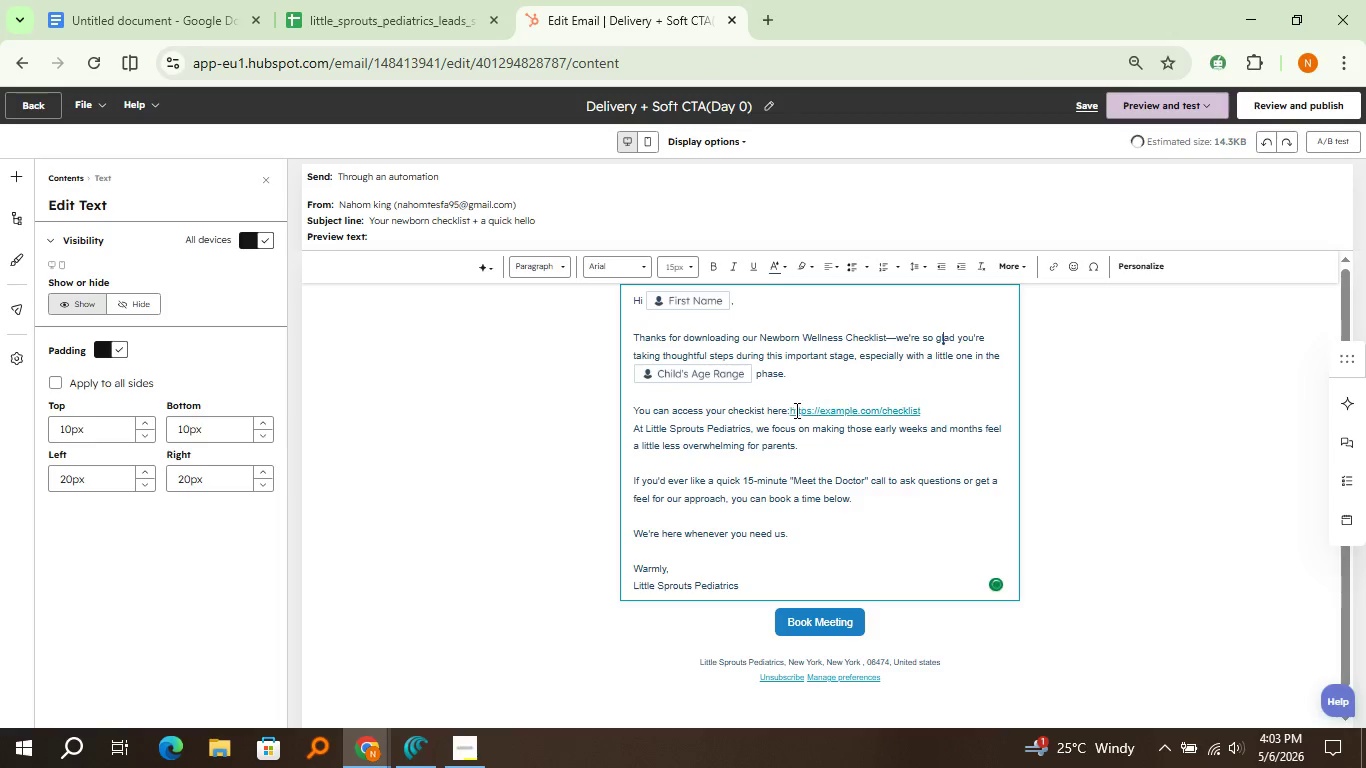 
key(Control+Z)
 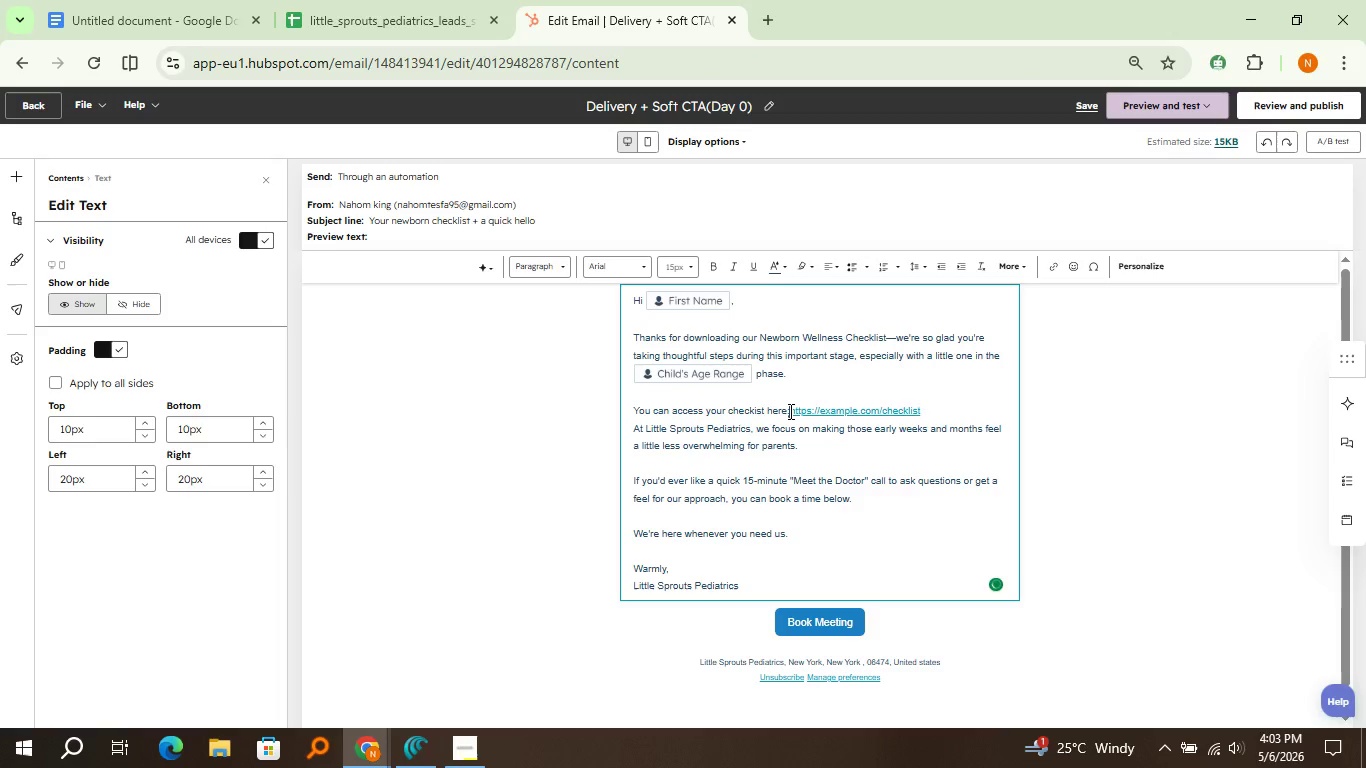 
left_click([789, 411])
 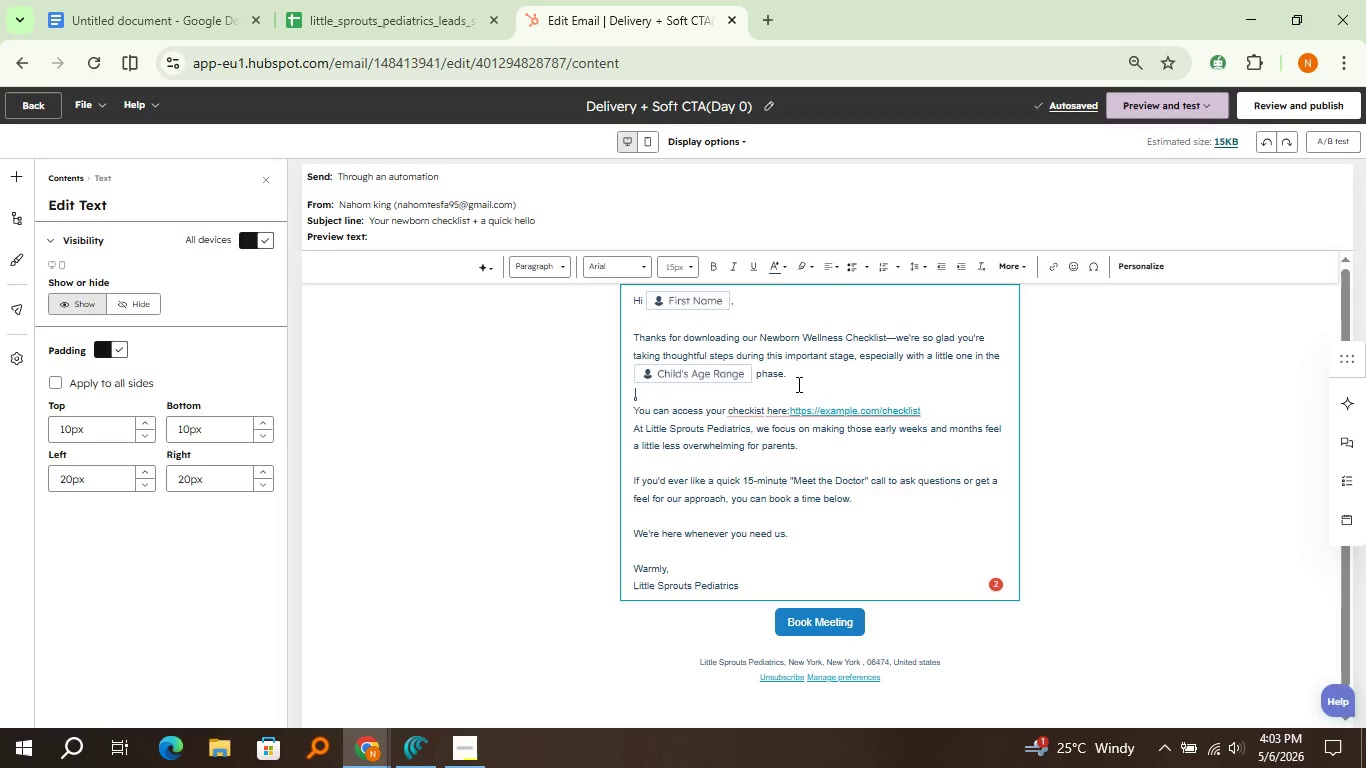 
left_click([797, 384])
 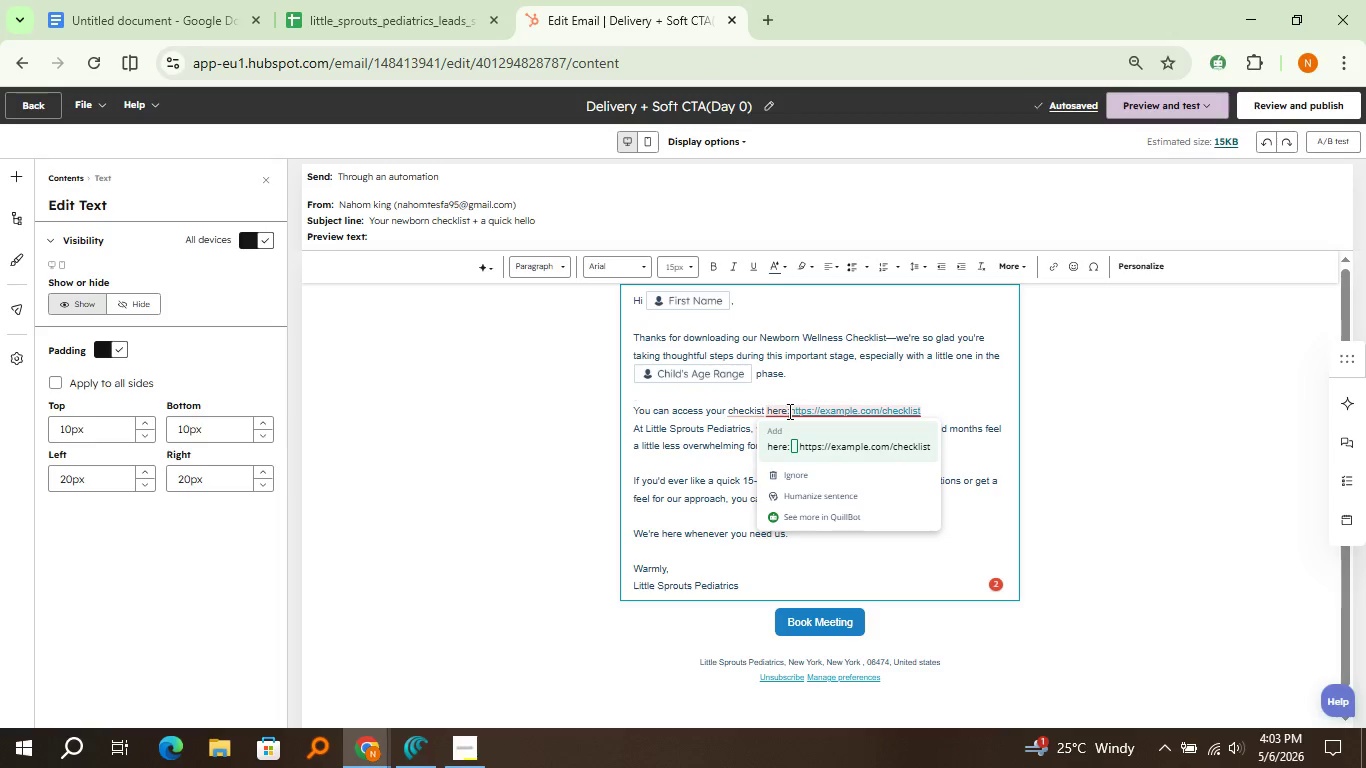 
left_click([788, 411])
 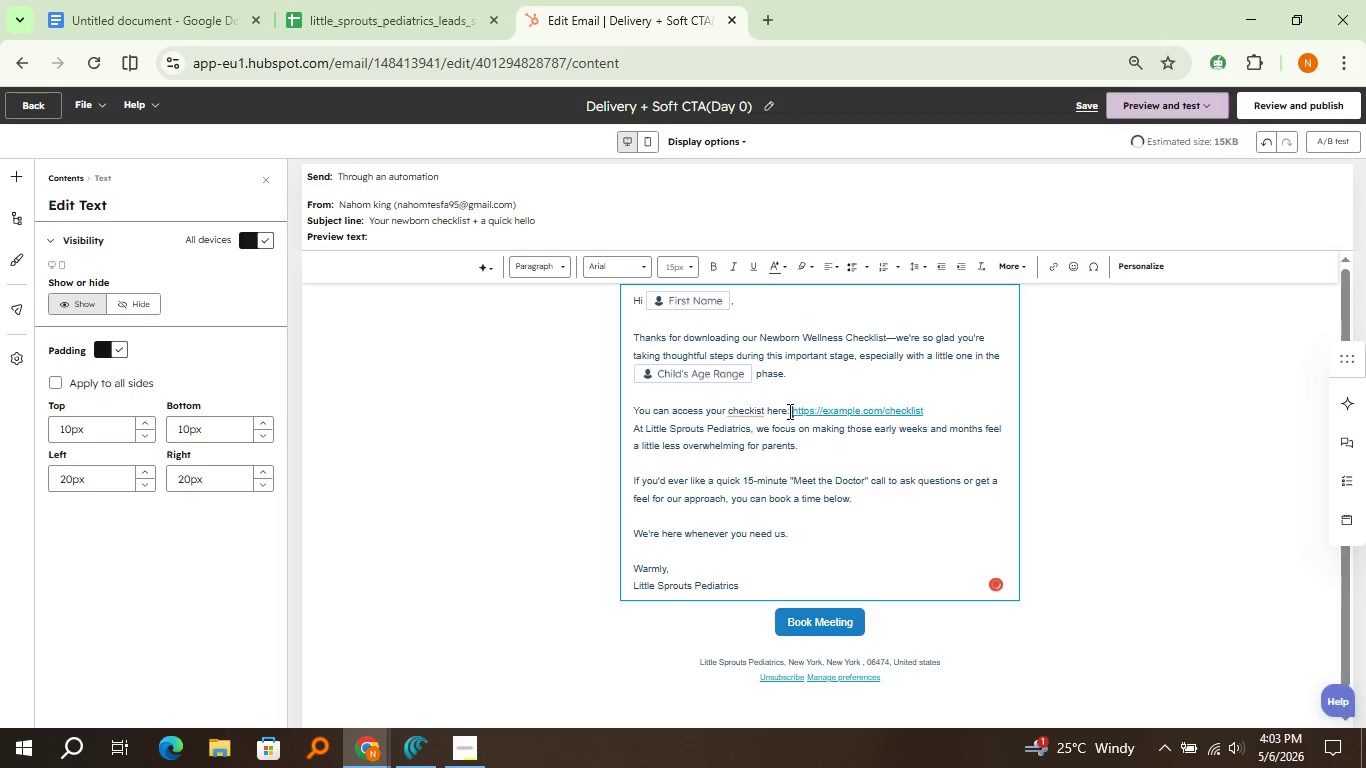 
key(Control+Space)
 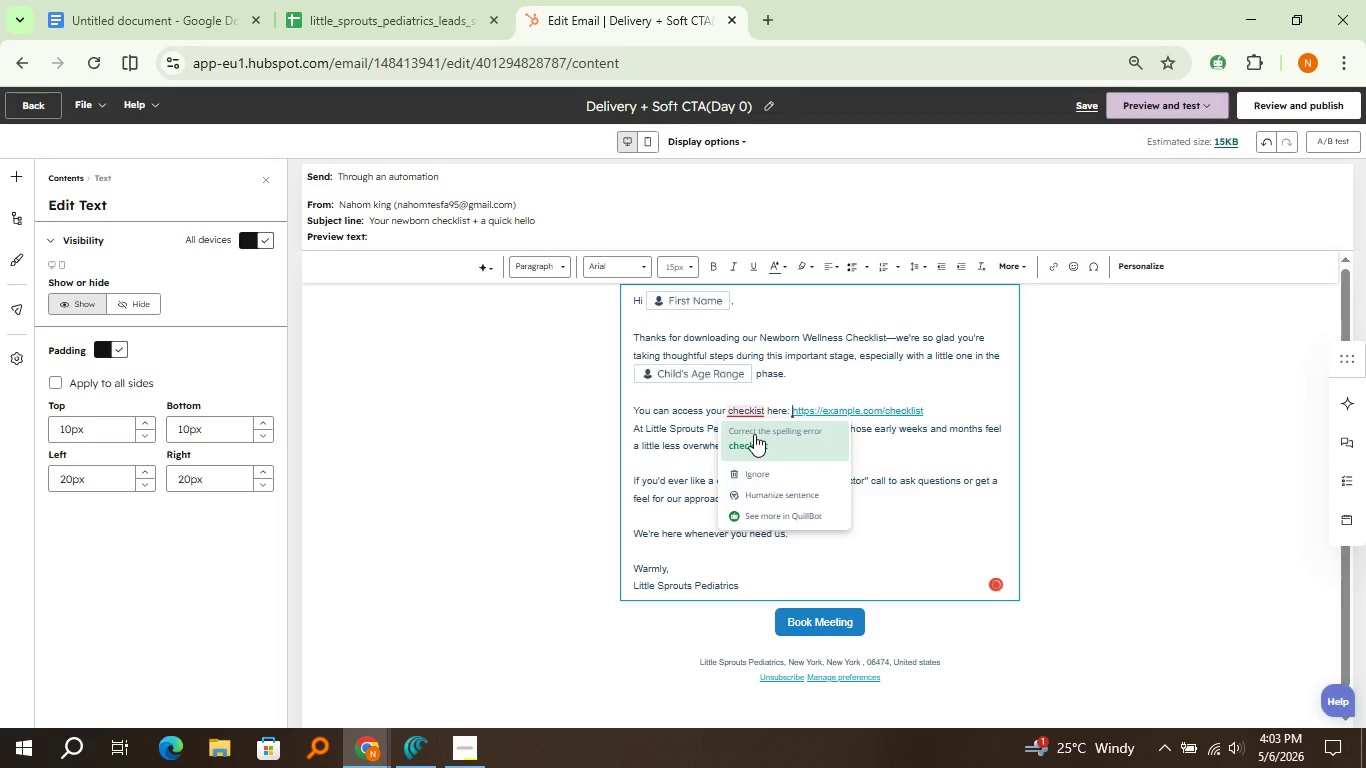 
left_click([754, 434])
 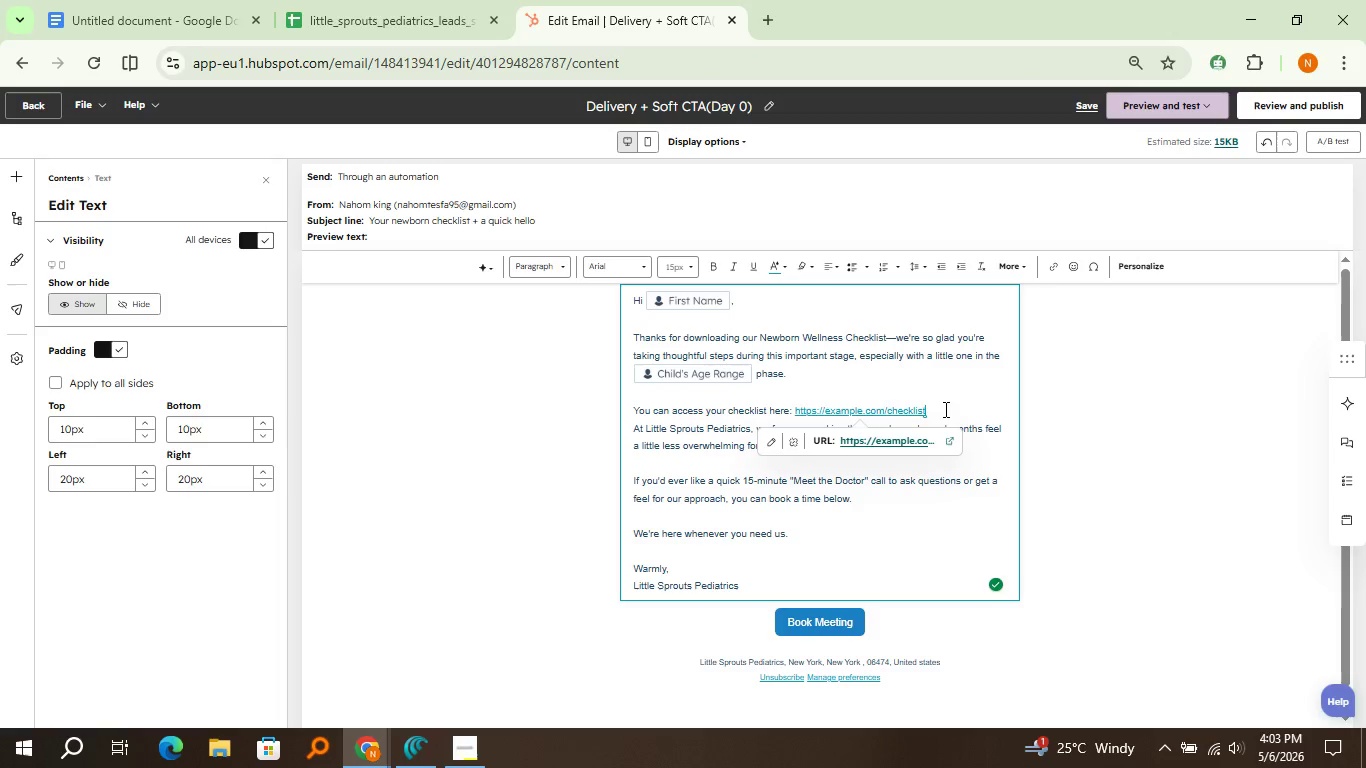 
left_click([944, 409])
 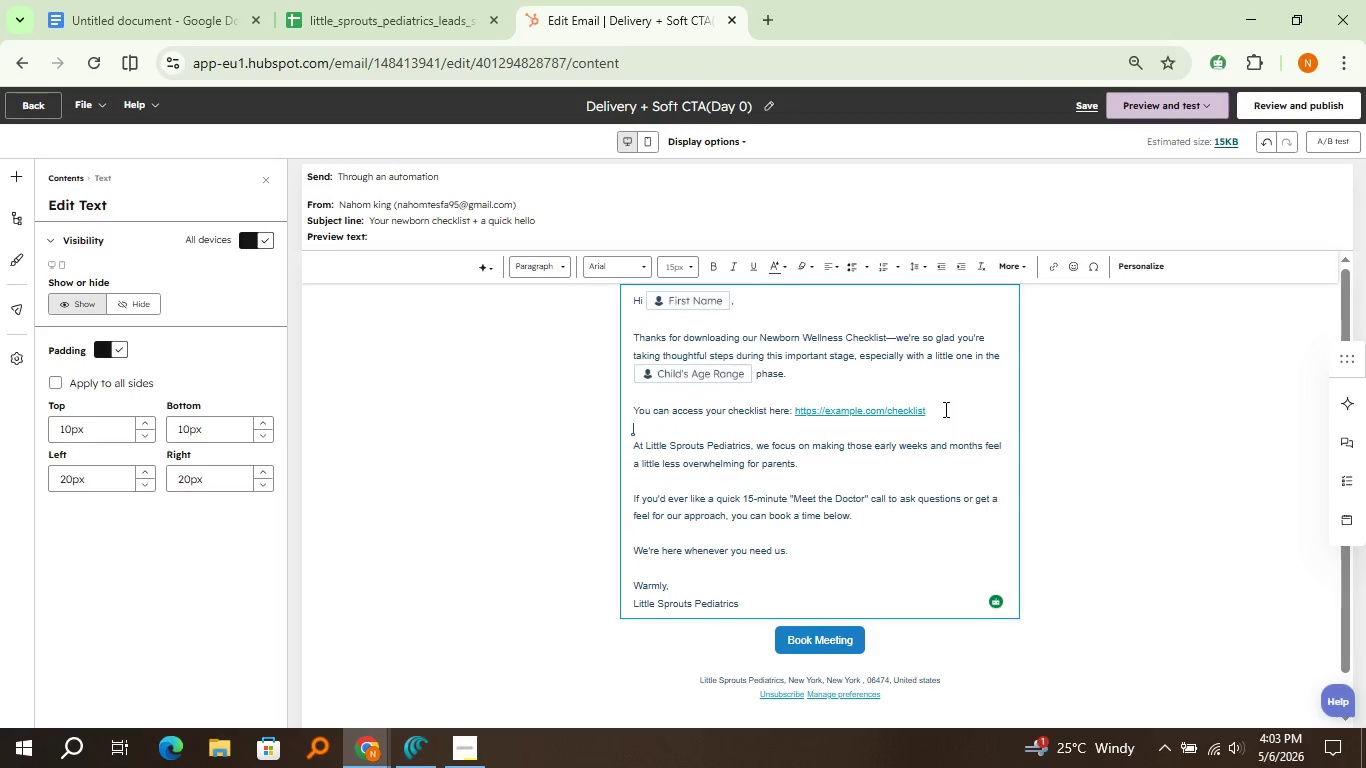 
key(Enter)
 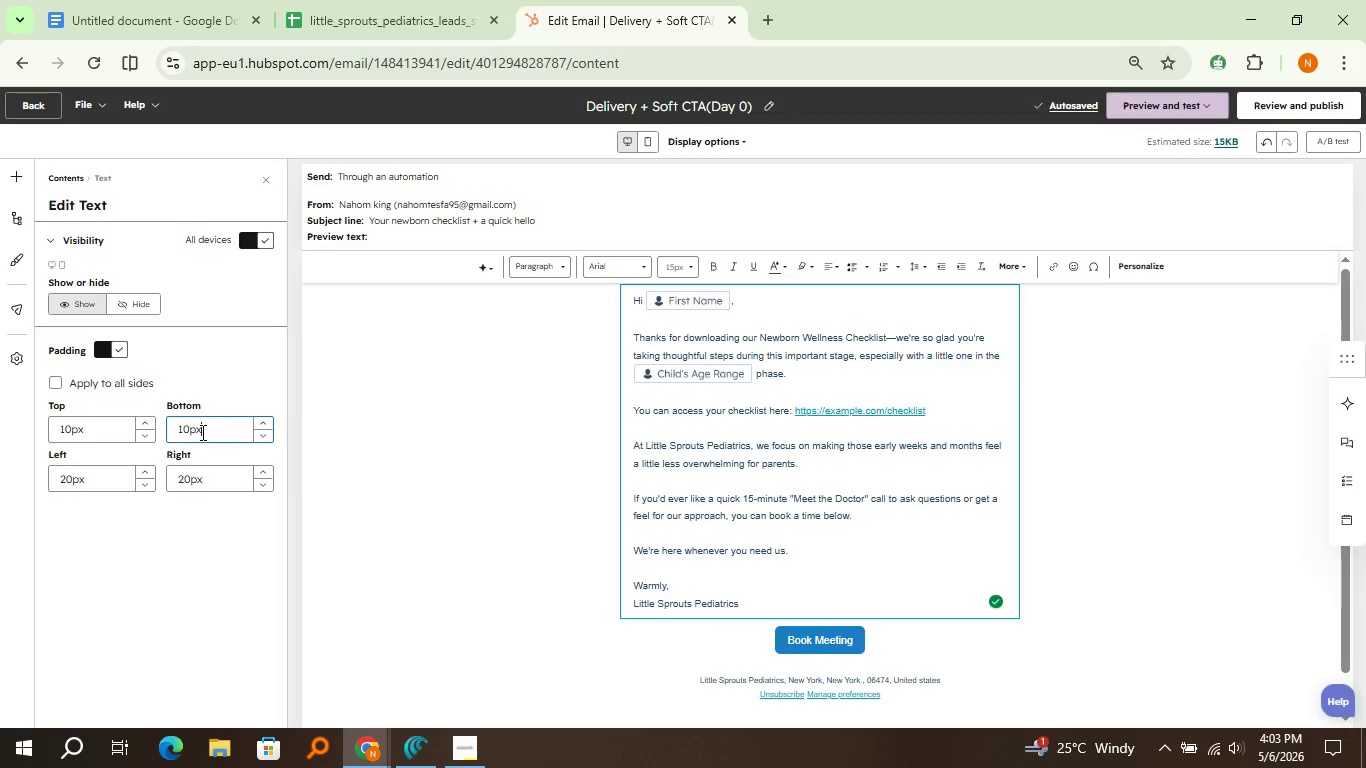 
left_click([201, 432])
 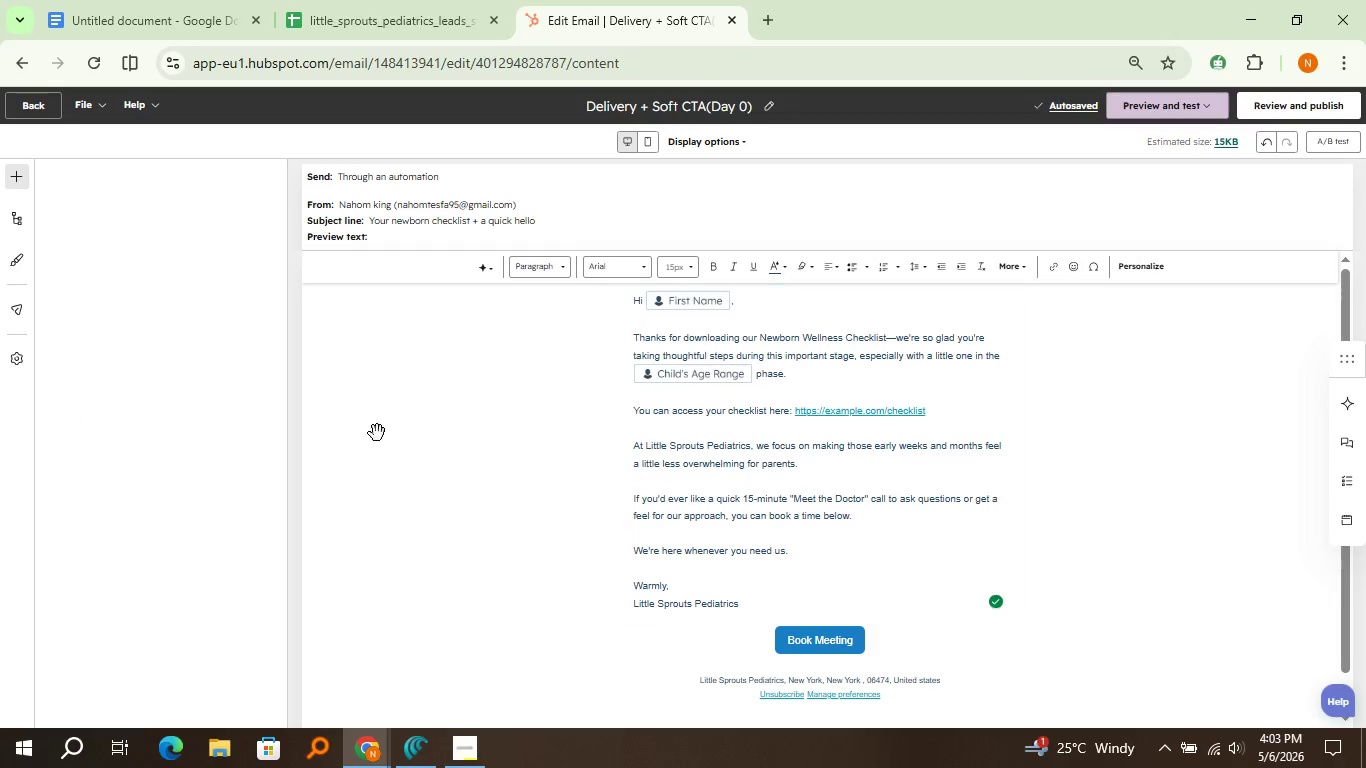 
left_click([377, 433])
 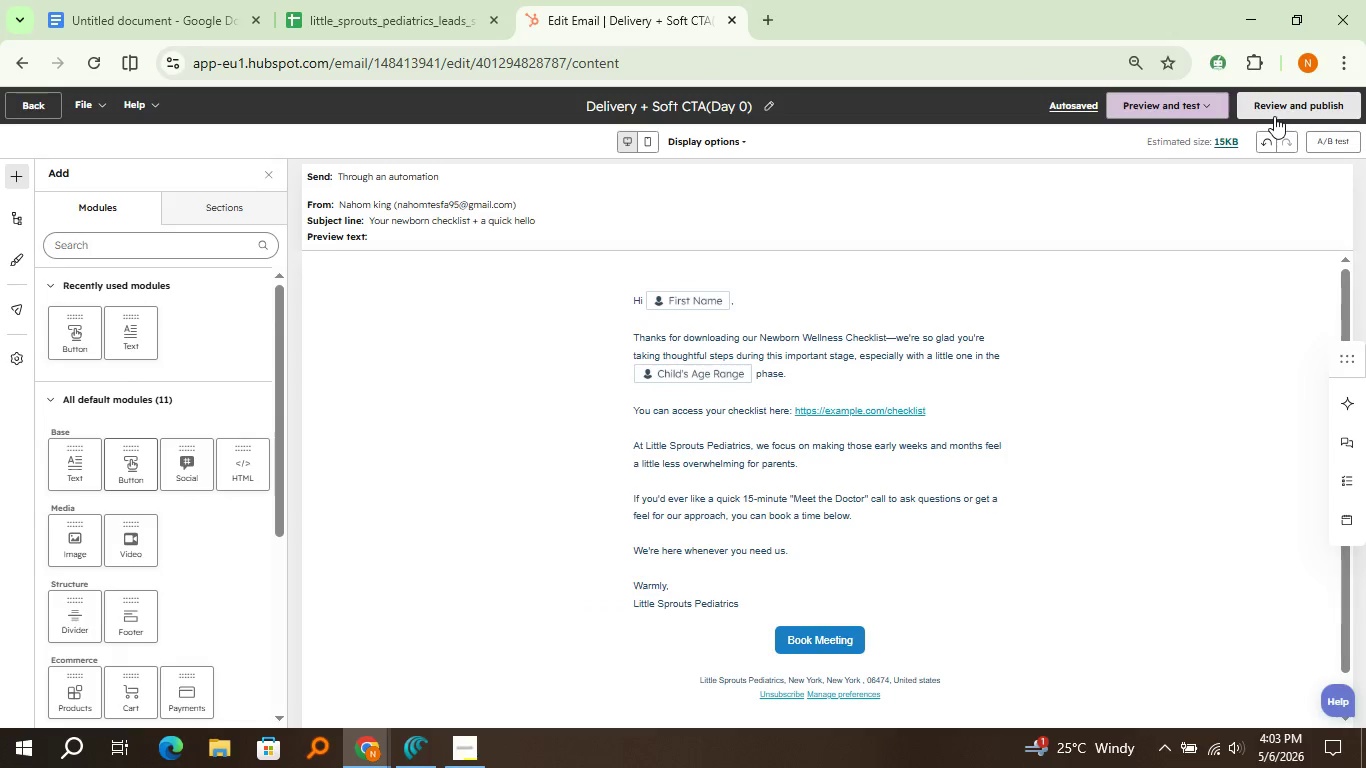 
left_click([1274, 116])
 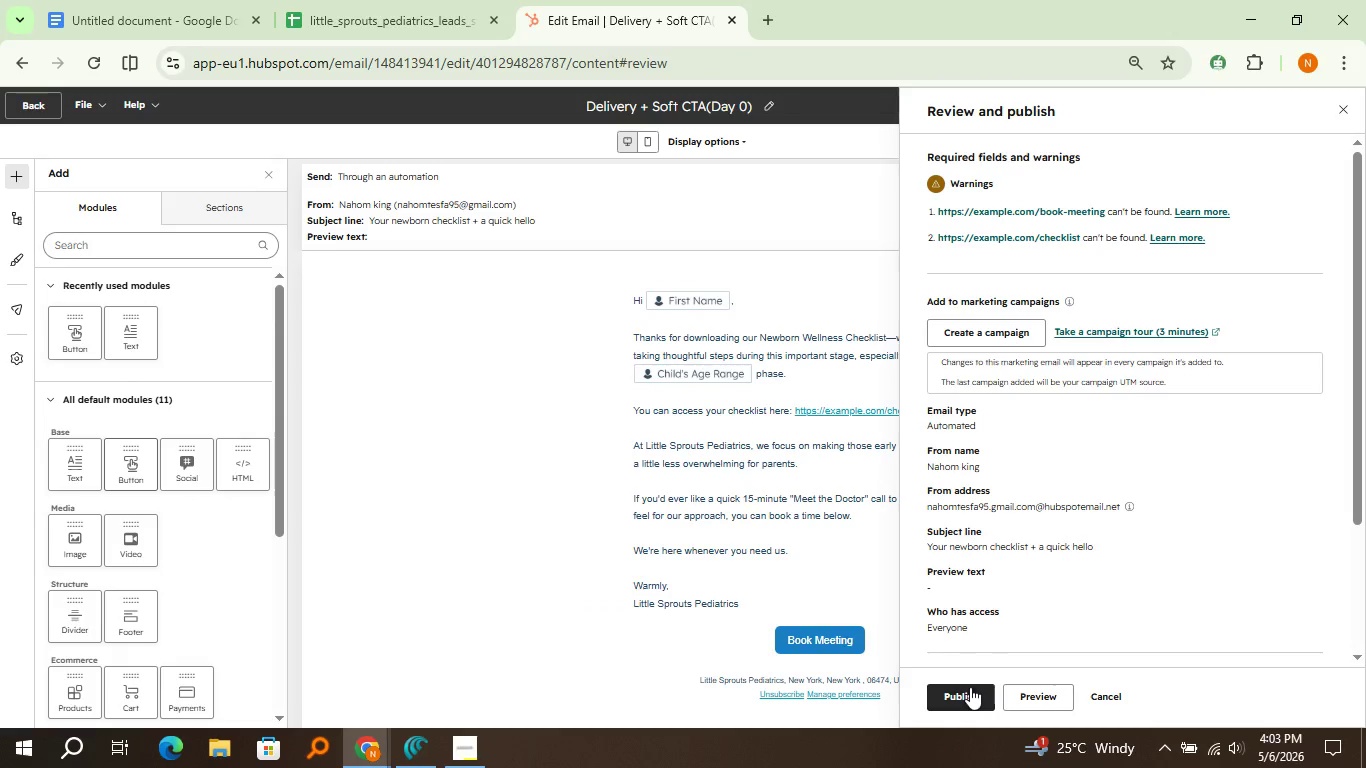 
left_click([970, 687])
 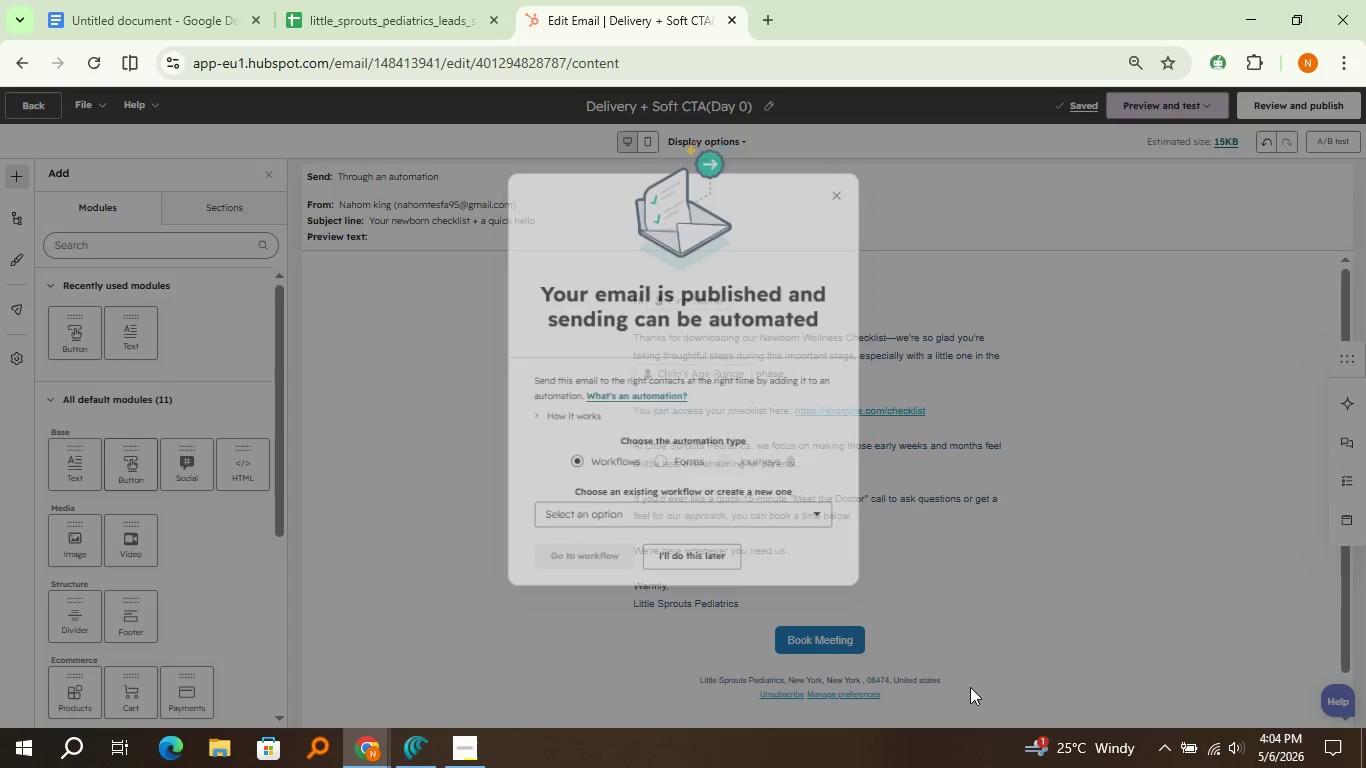 
wait(9.83)
 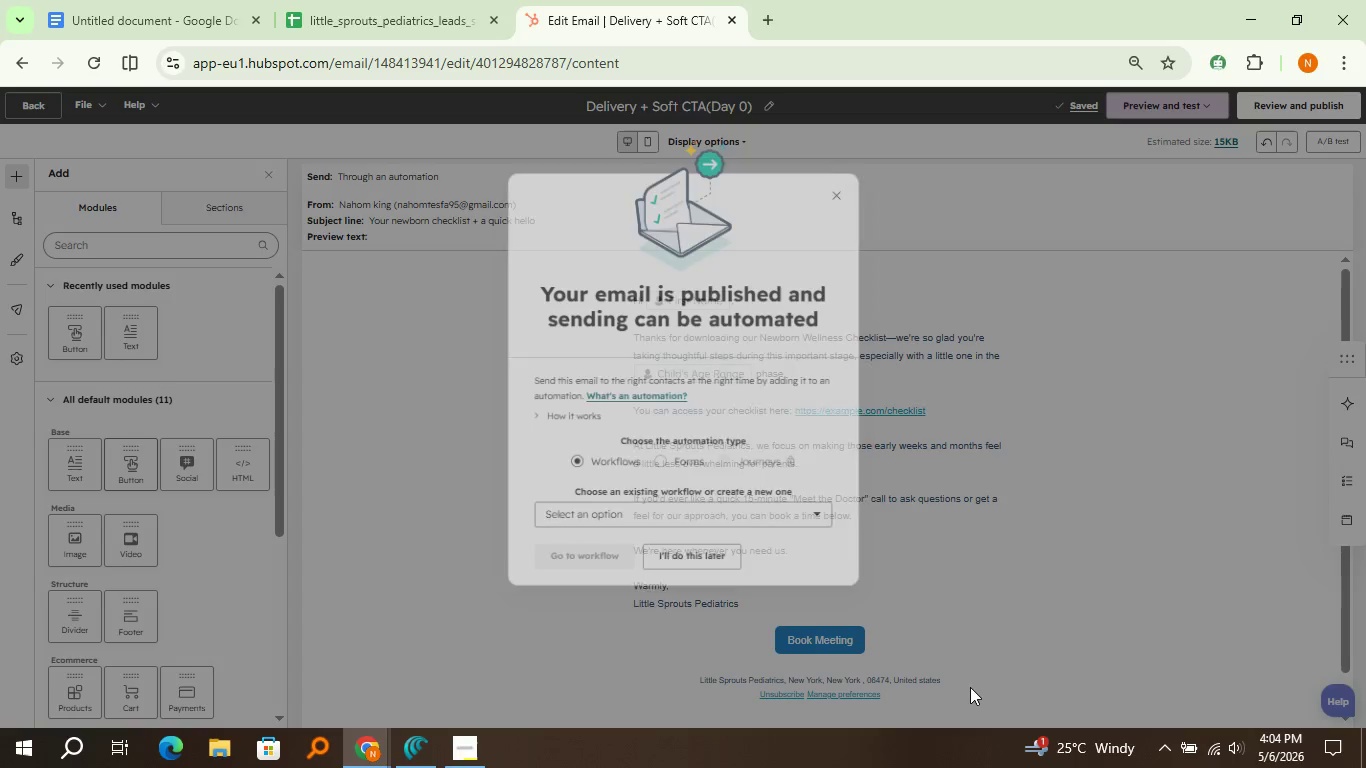 
left_click([850, 195])
 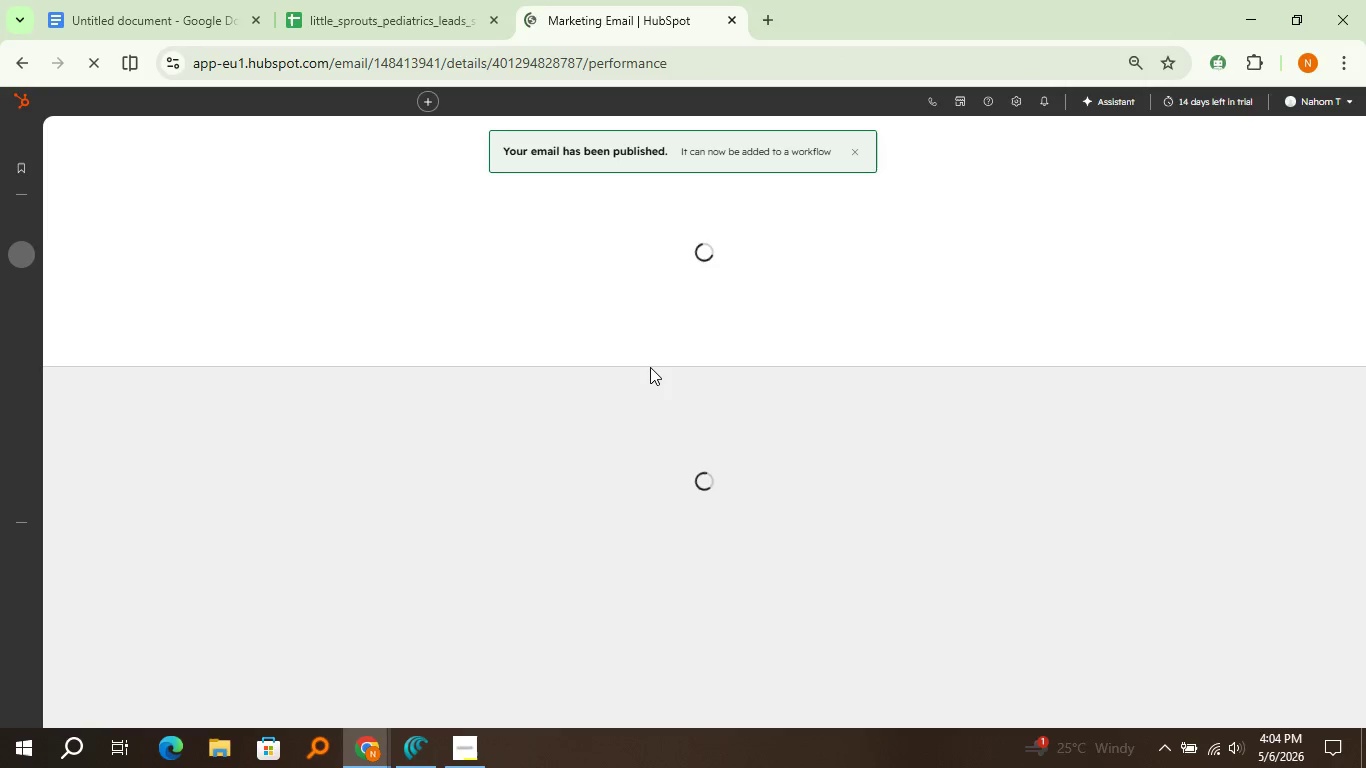 
wait(10.02)
 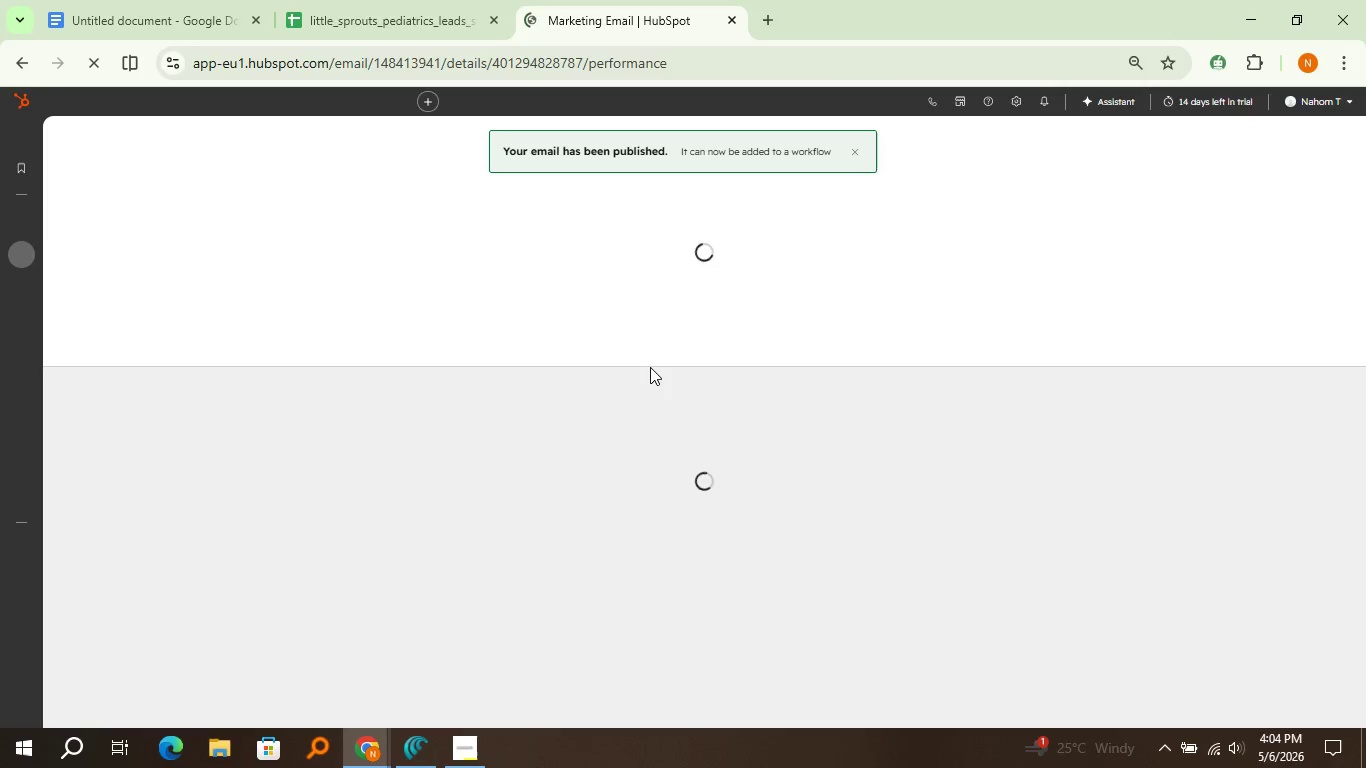 
left_click([852, 148])
 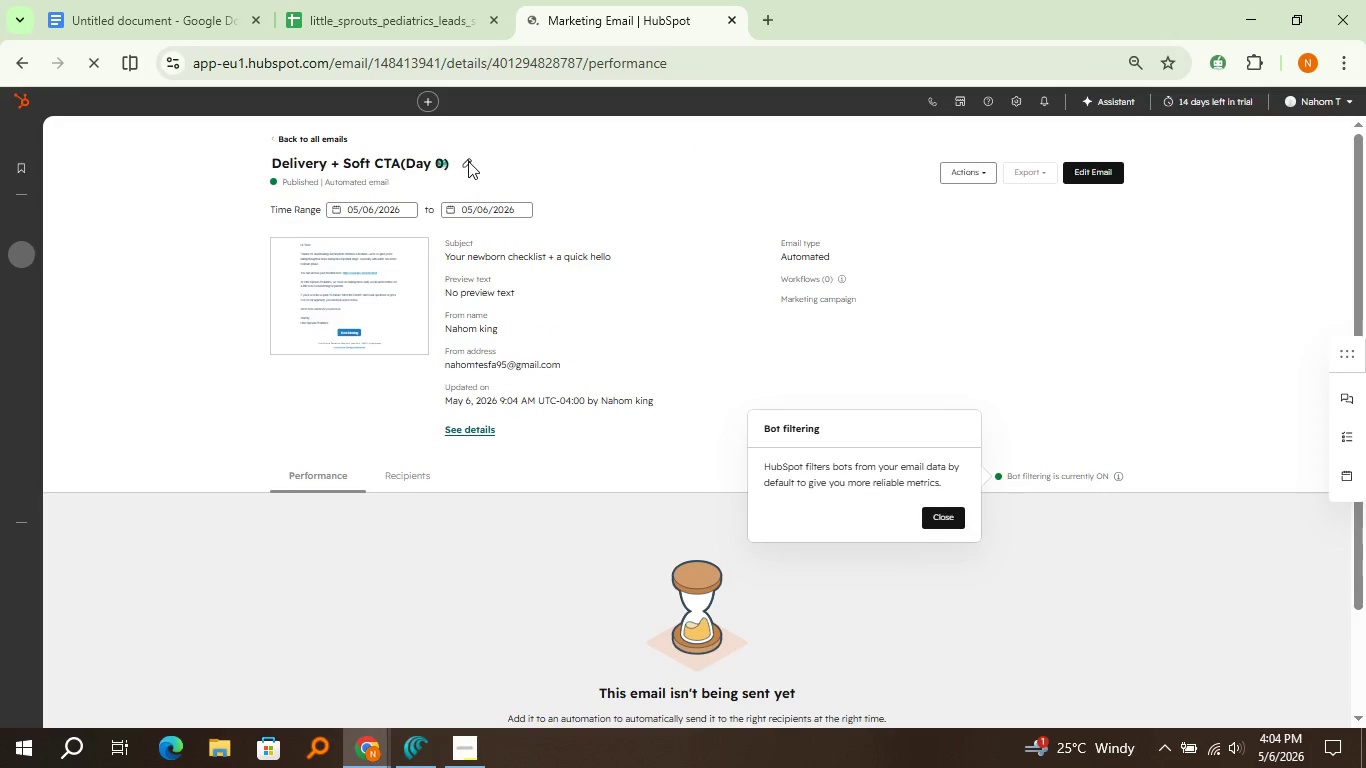 
left_click([468, 161])
 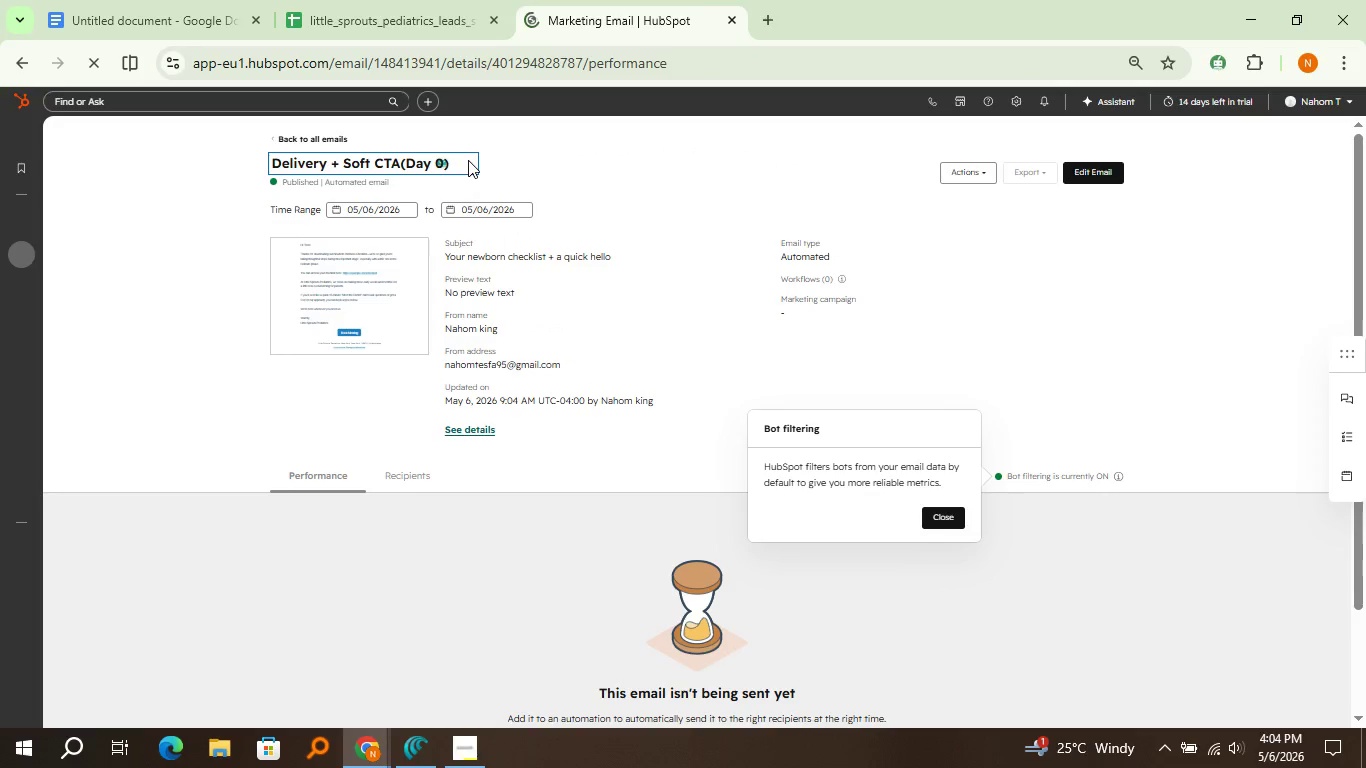 
key(Control+Backspace)
 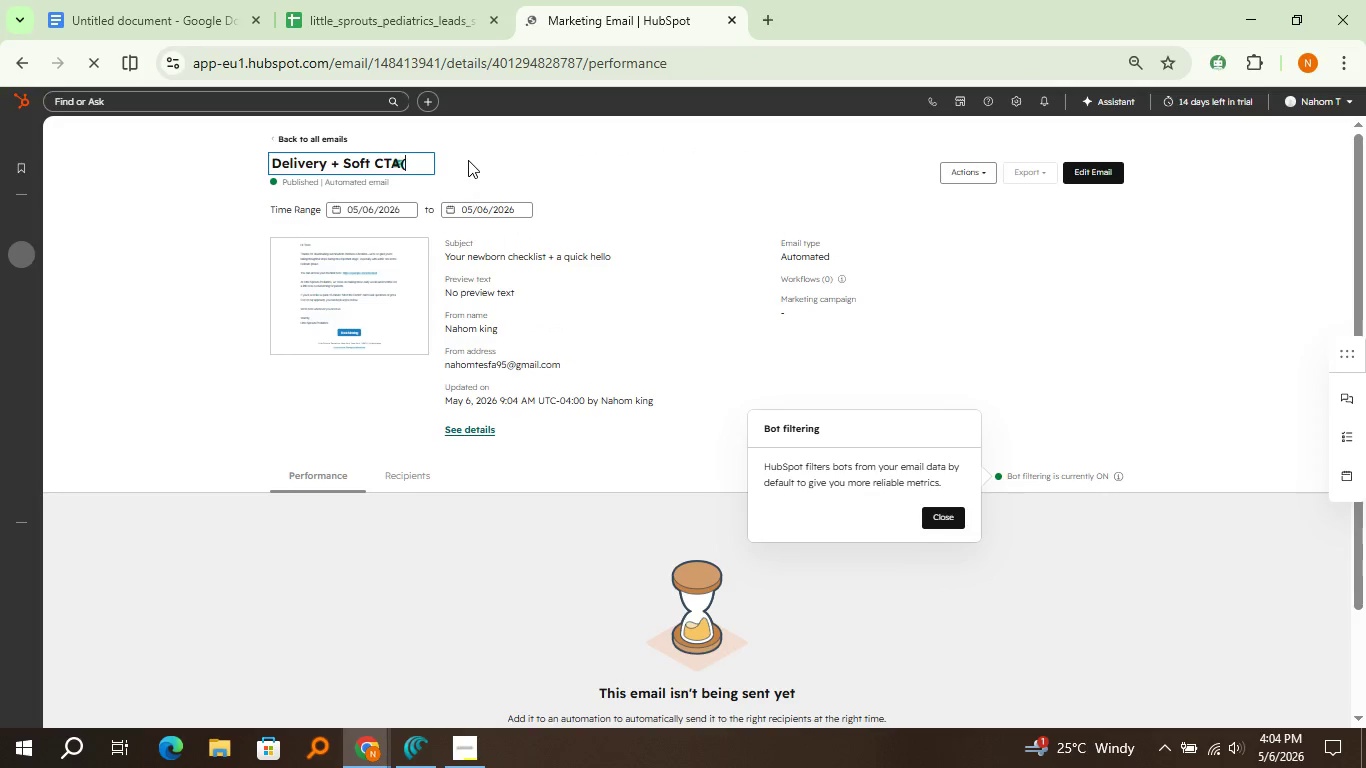 
key(Control+Backspace)
 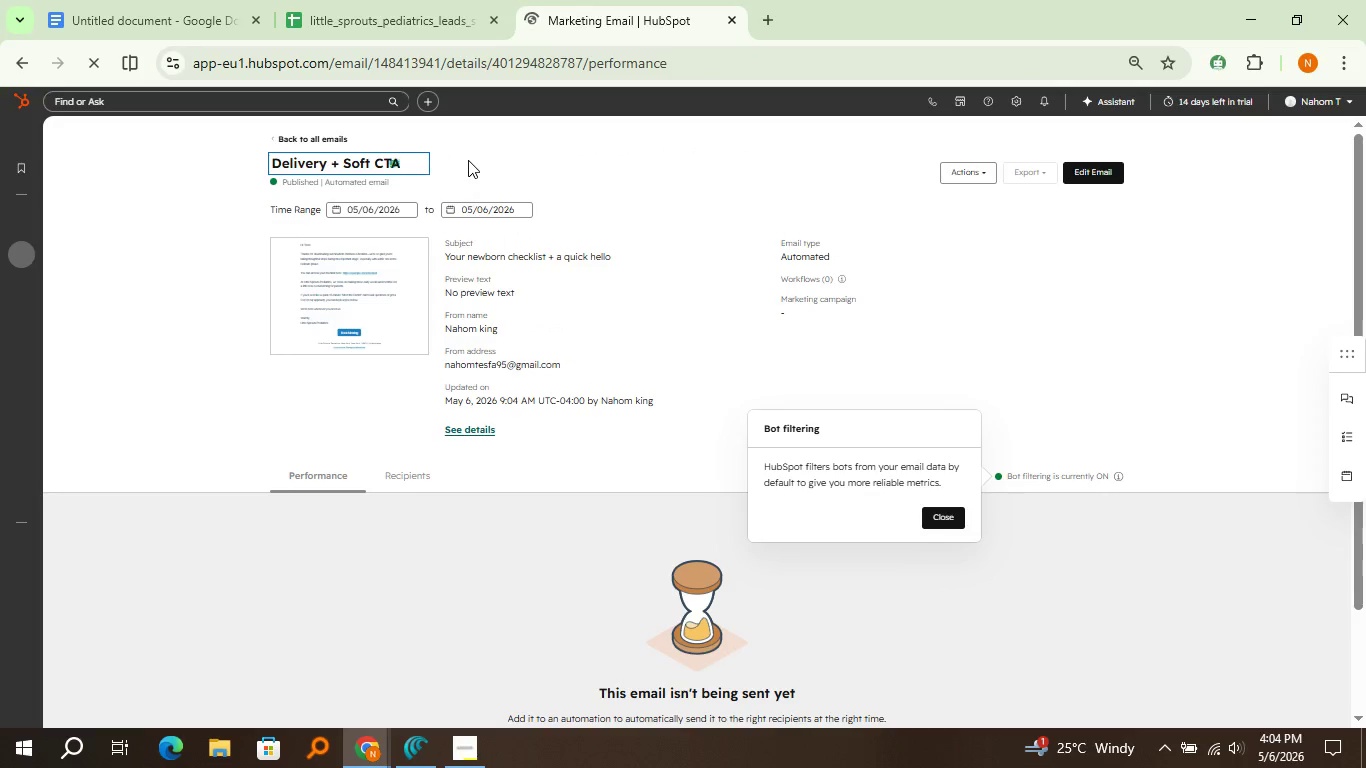 
key(Control+Backspace)
 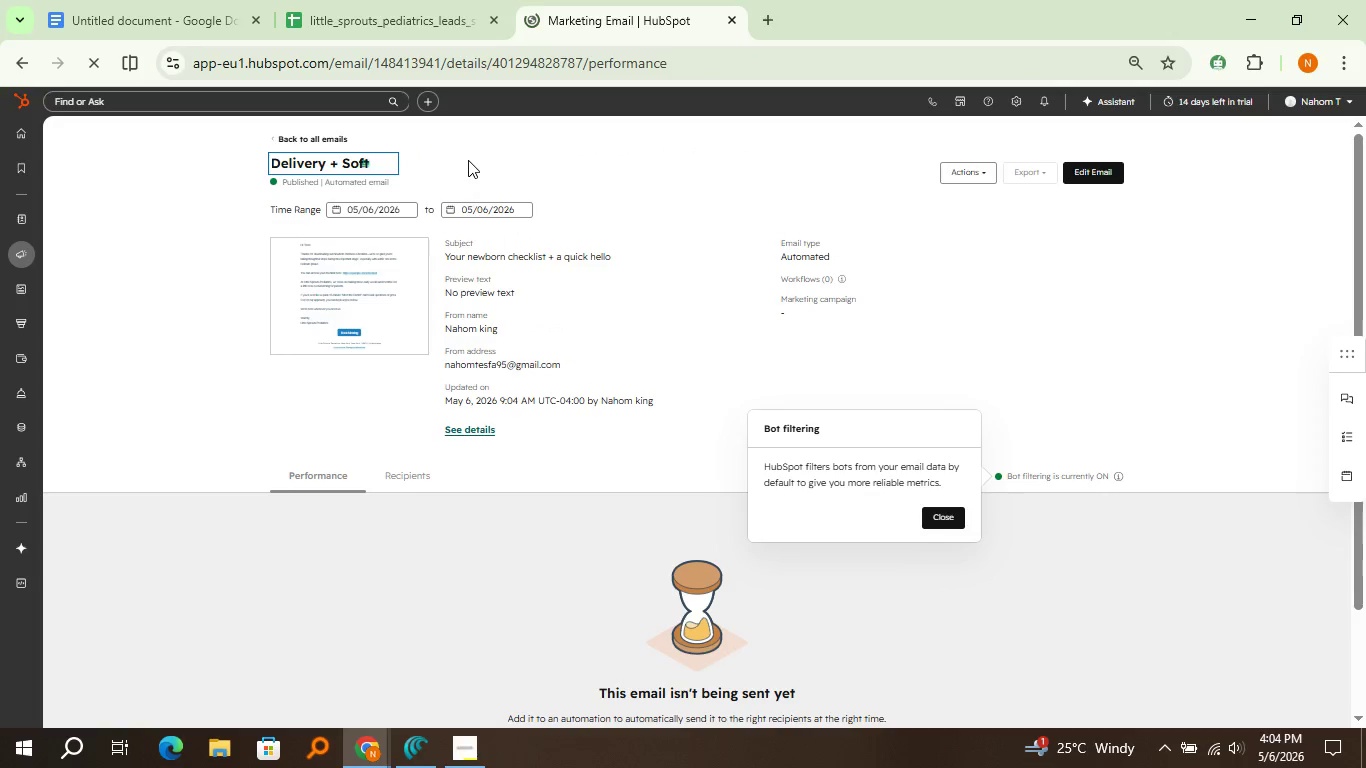 
key(Control+Backspace)
 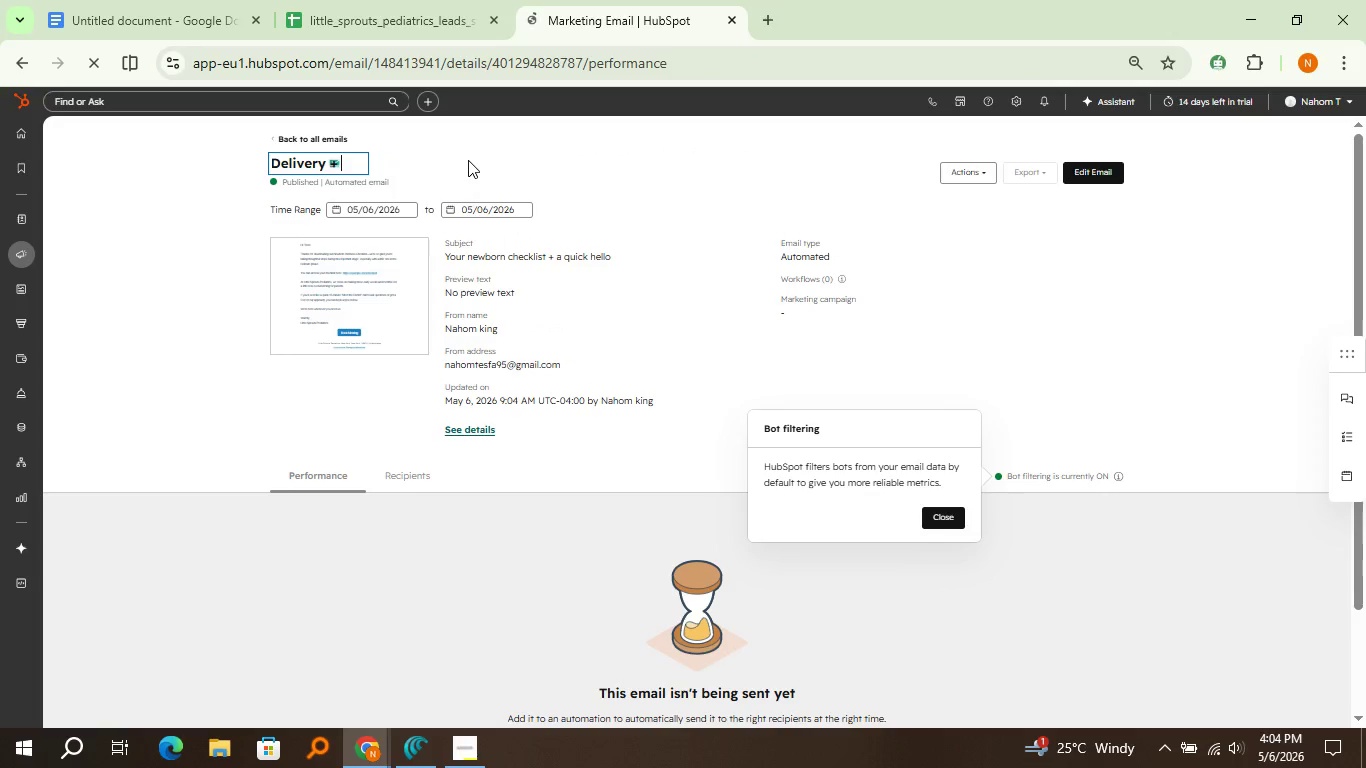 
key(Control+Backspace)
 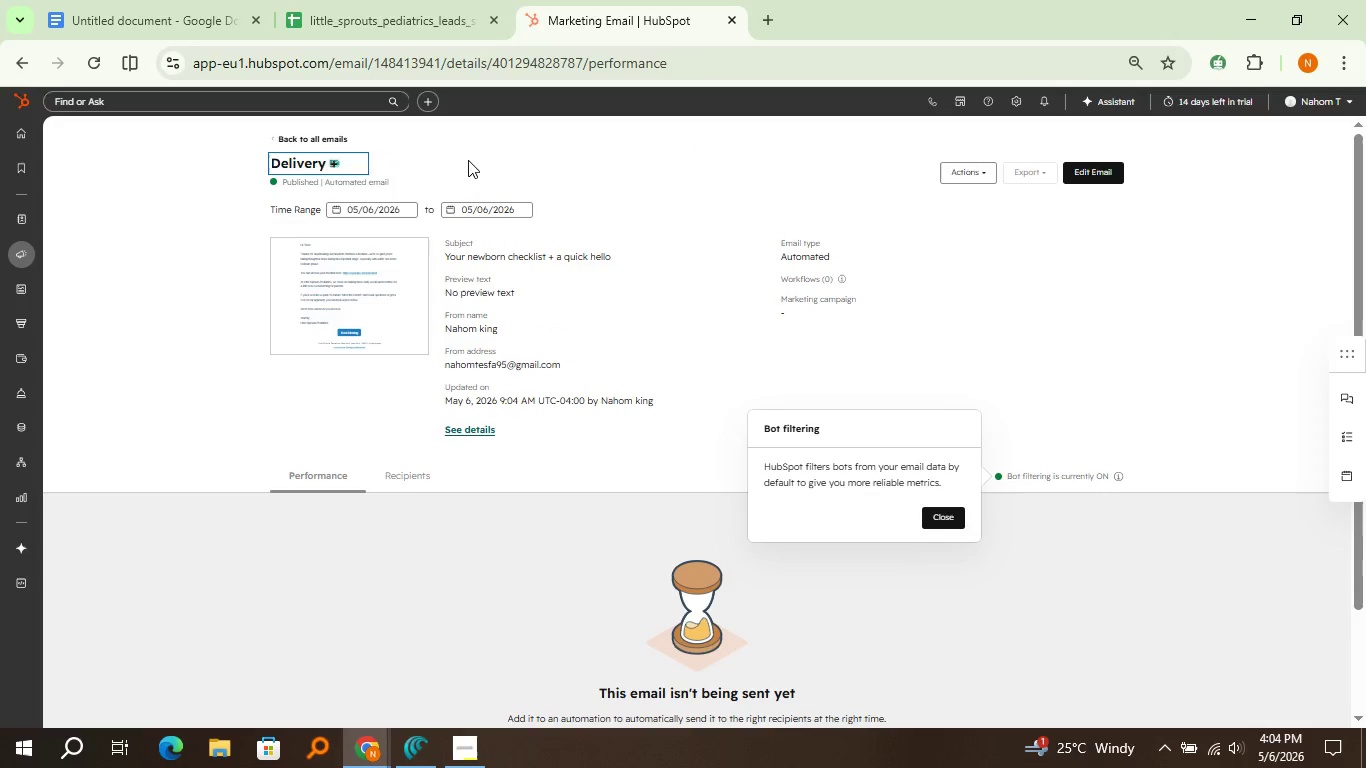 
key(Control+Backspace)
 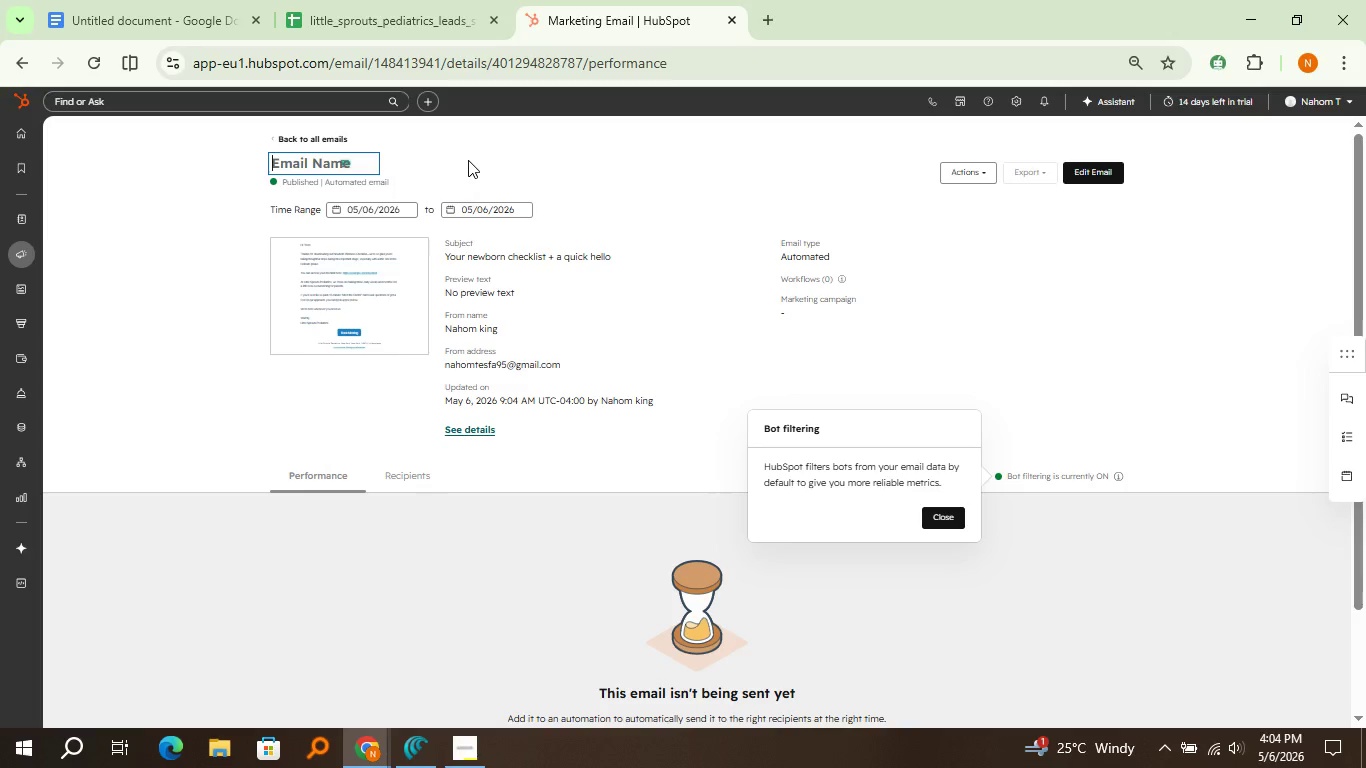 
key(Control+Backspace)
 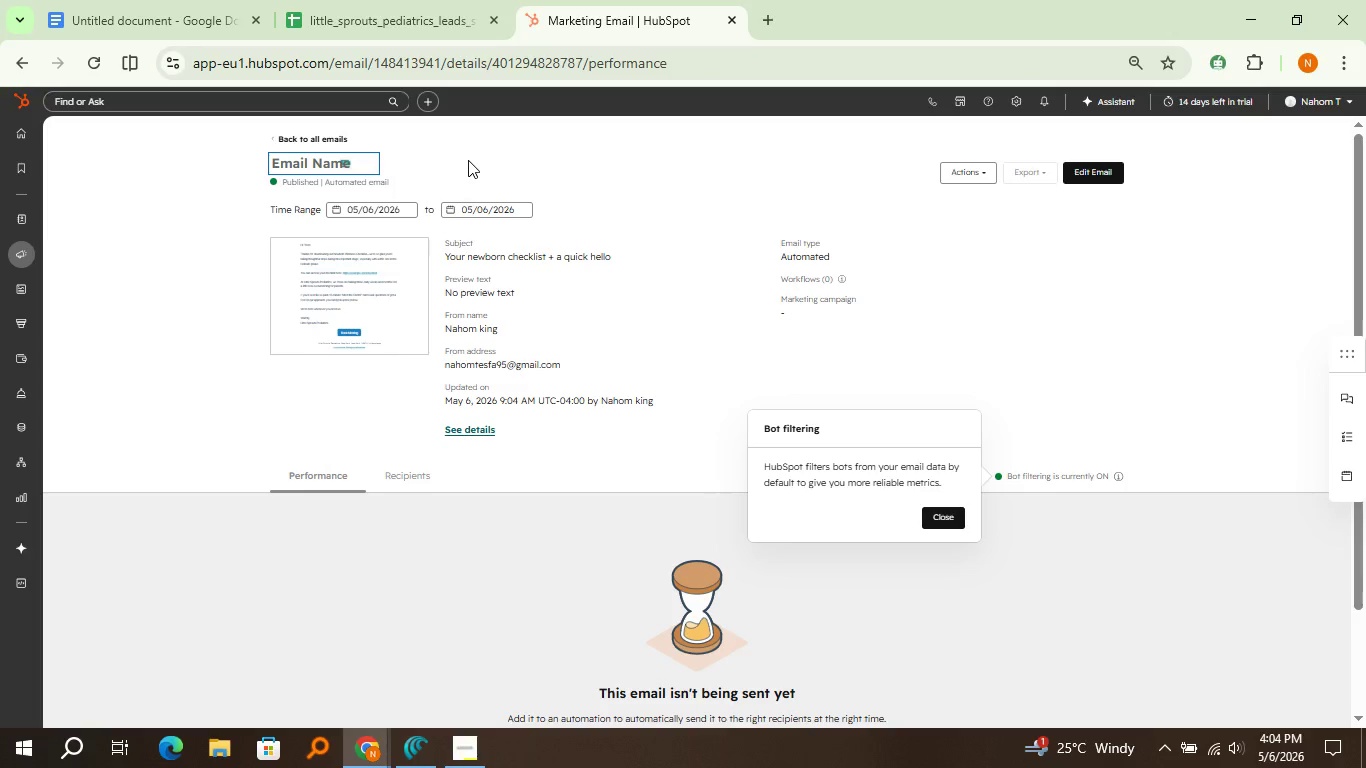 
key(Control+Backspace)
 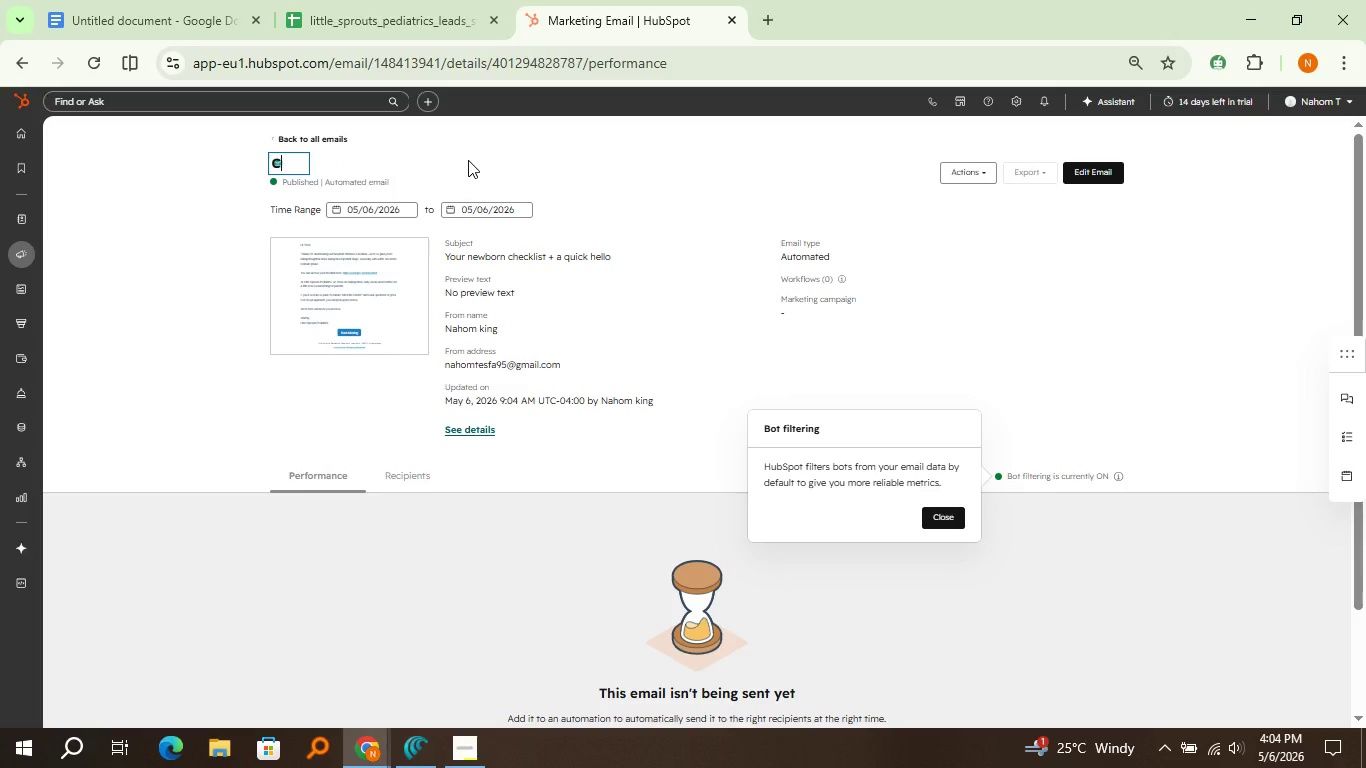 
type(Checklis )
key(Backspace)
type(t Delivery)
 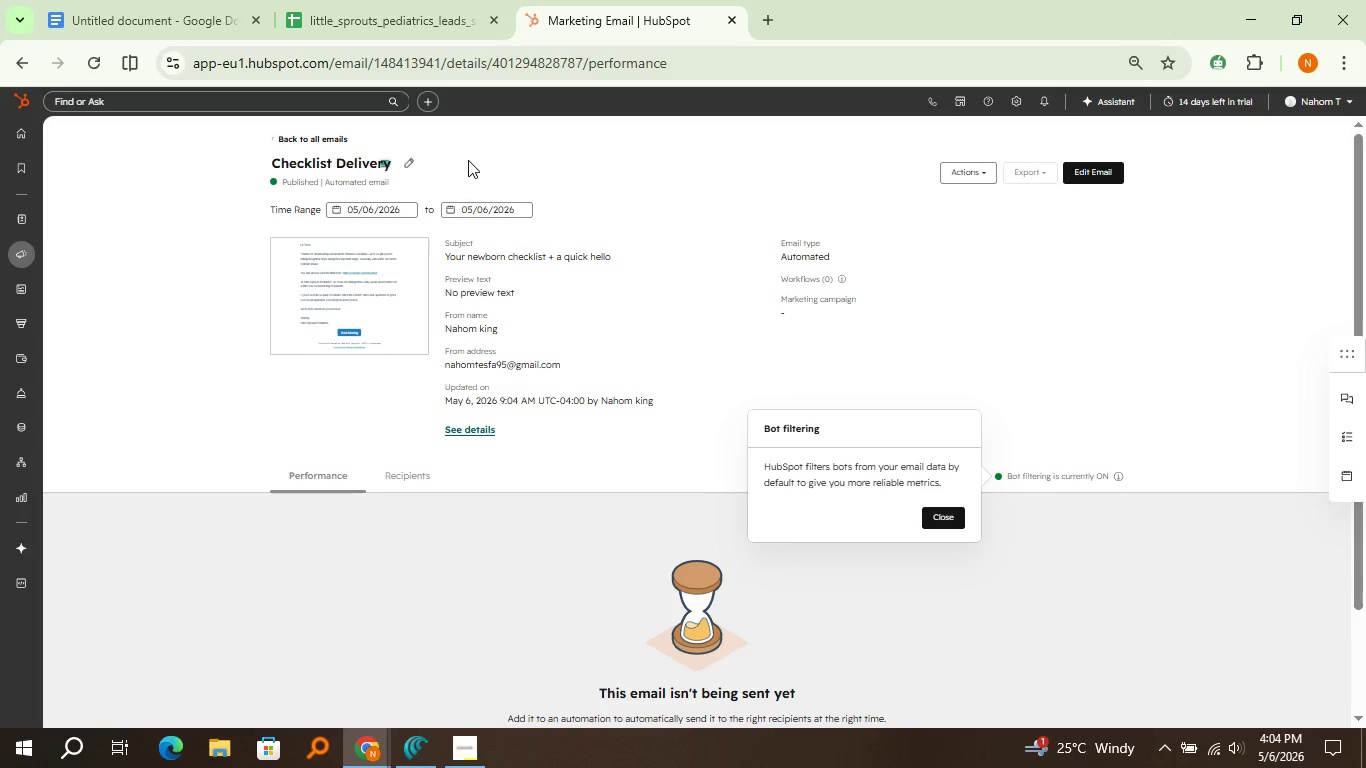 
left_click([468, 160])
 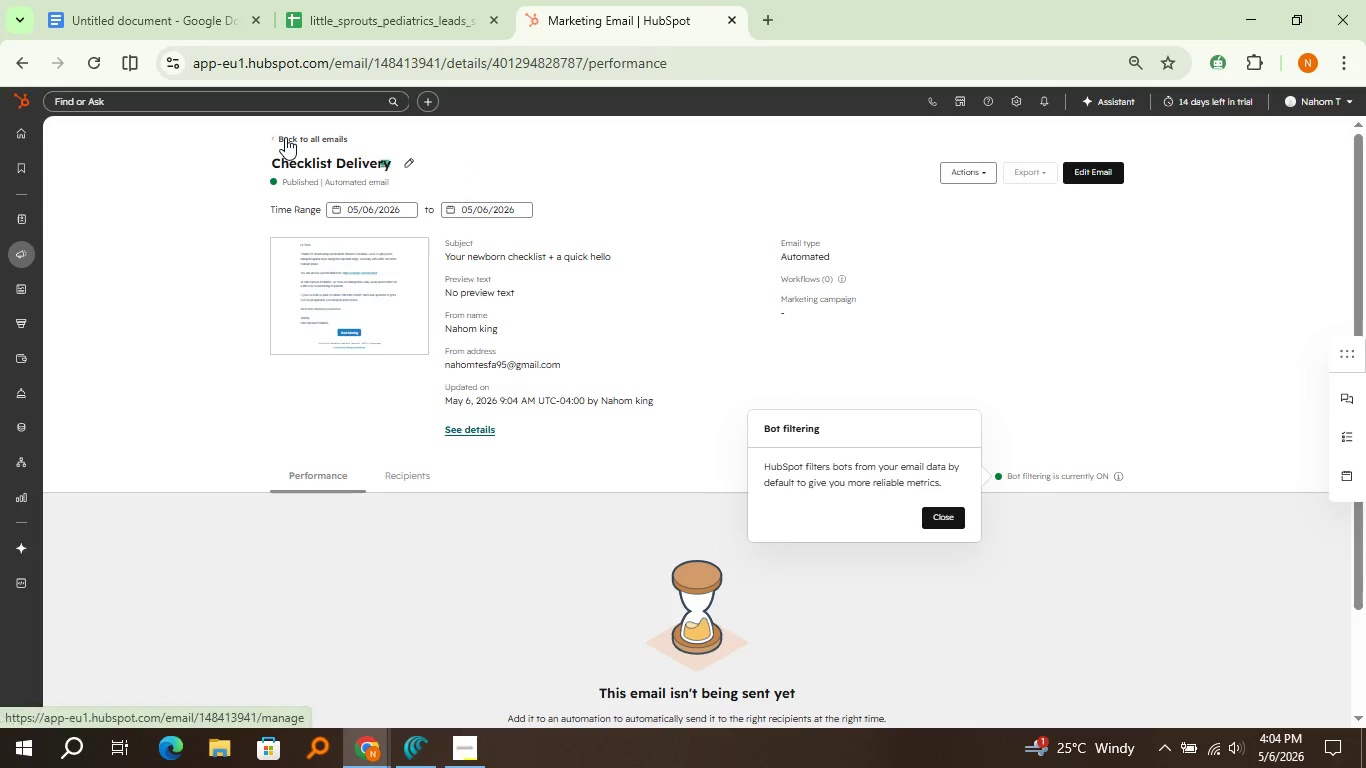 
left_click([285, 137])
 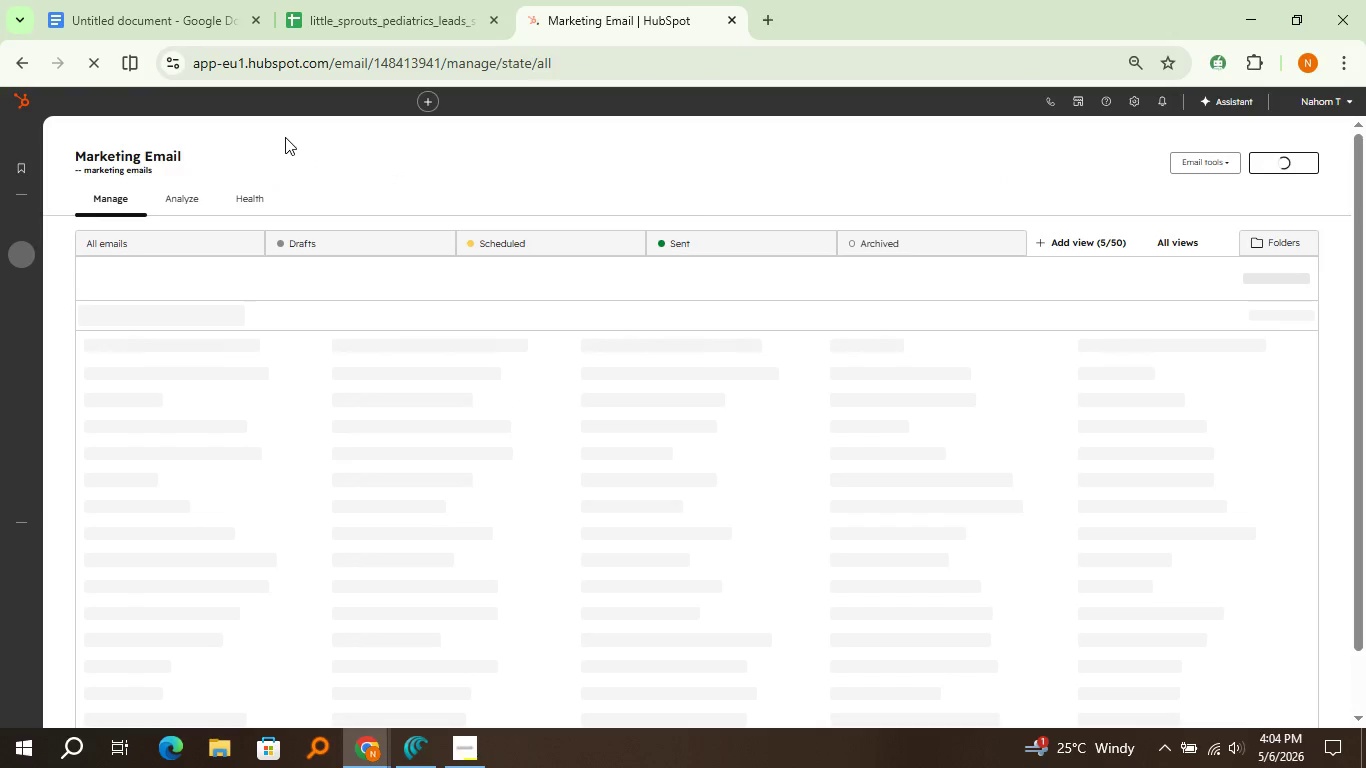 
wait(6.19)
 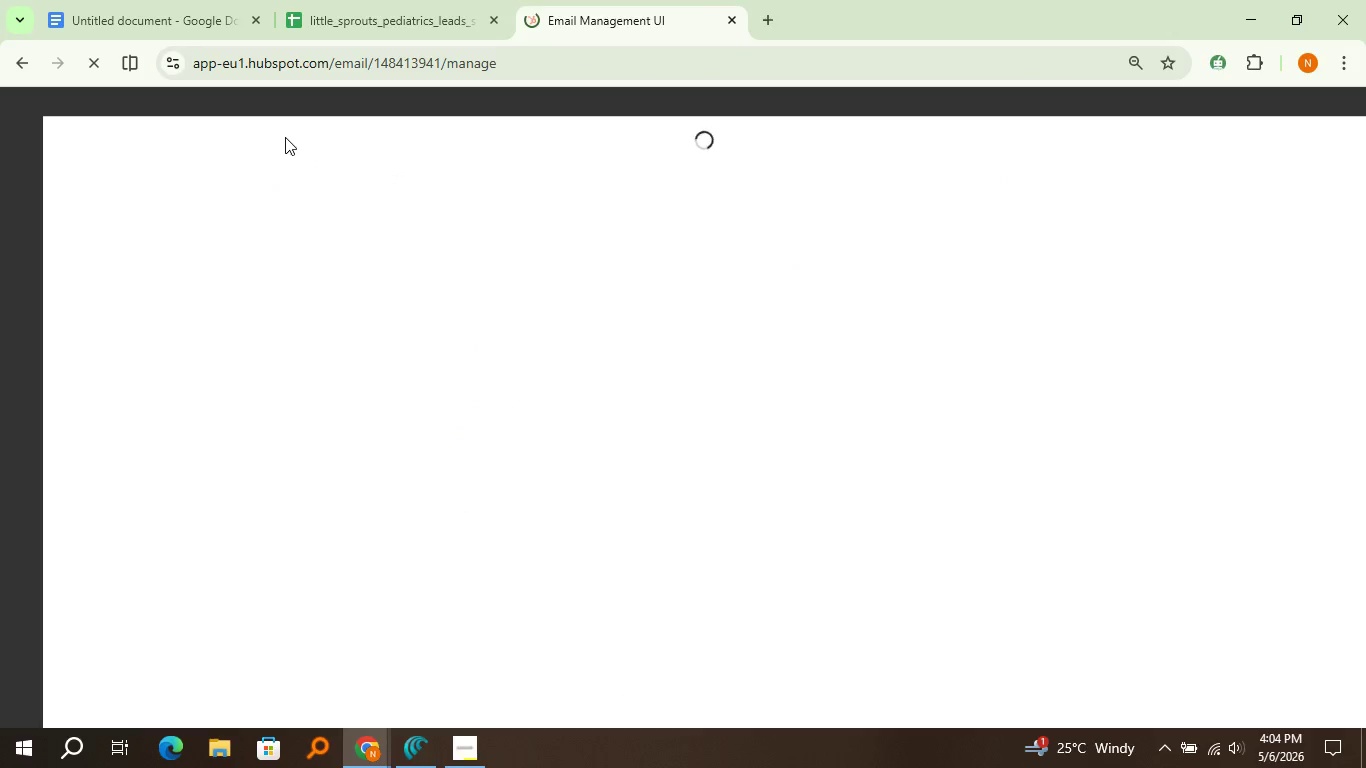 
left_click([185, 19])
 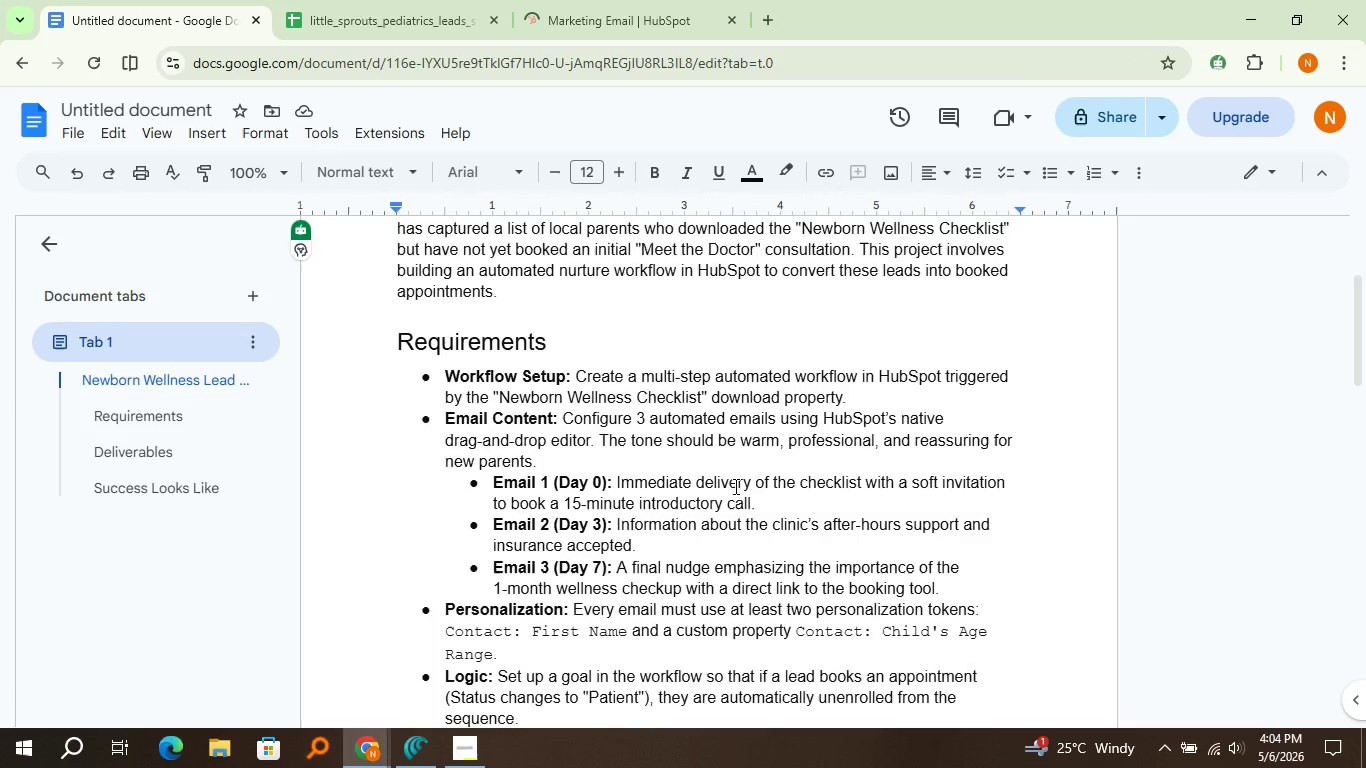 
scroll: coordinate [734, 486], scroll_direction: down, amount: 1.0
 